 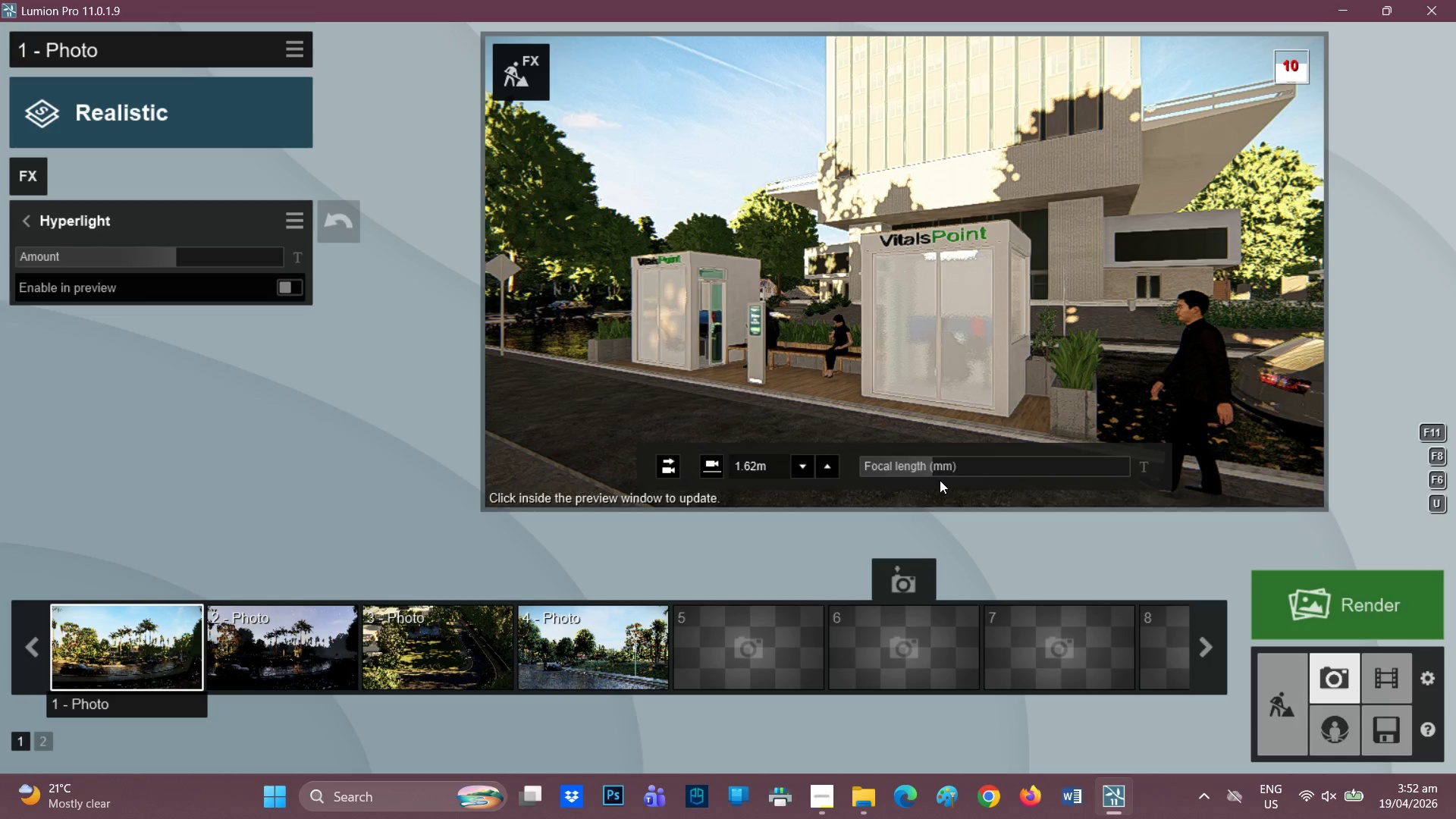 
key(A)
 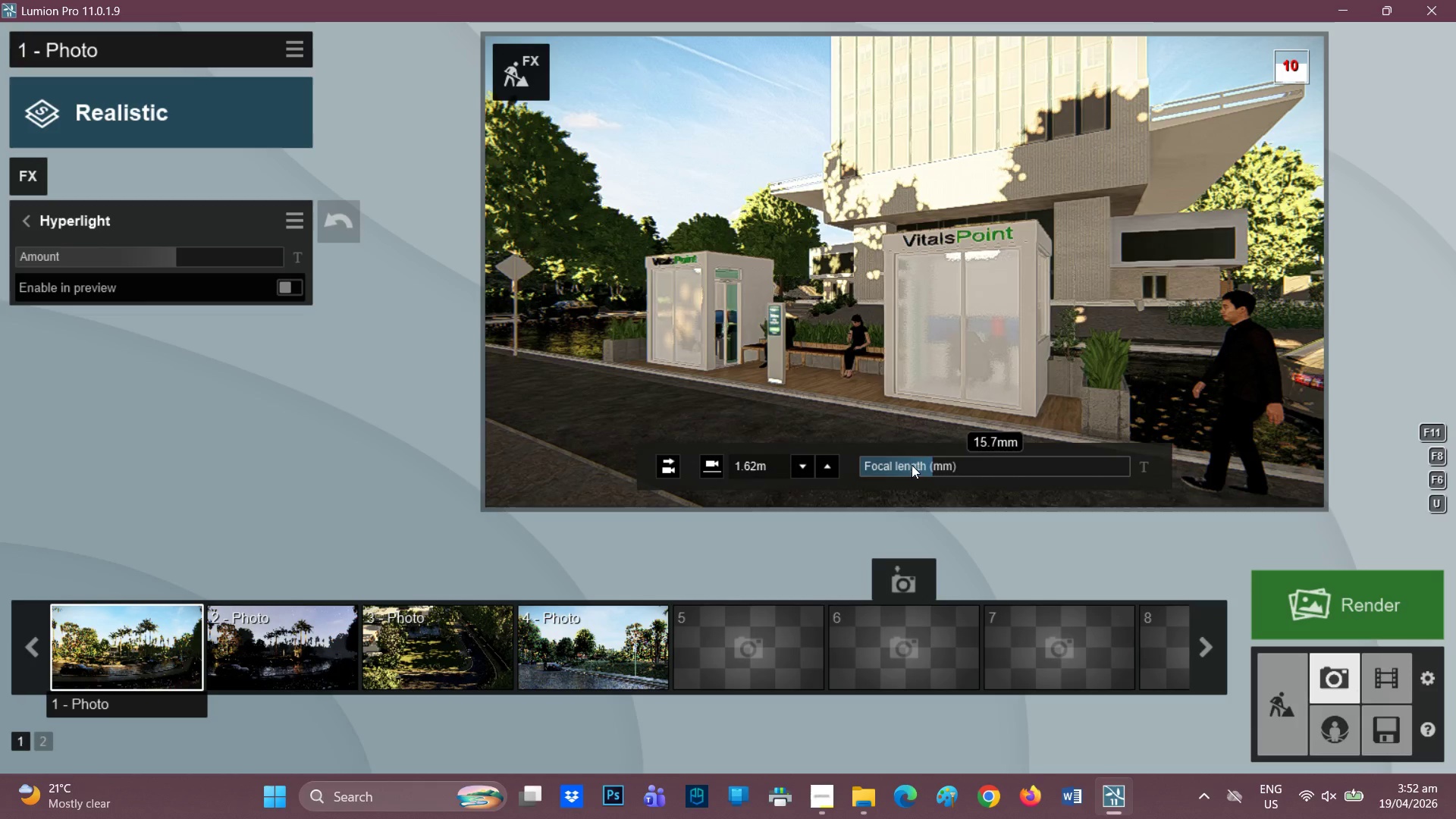 
type(aaaa)
 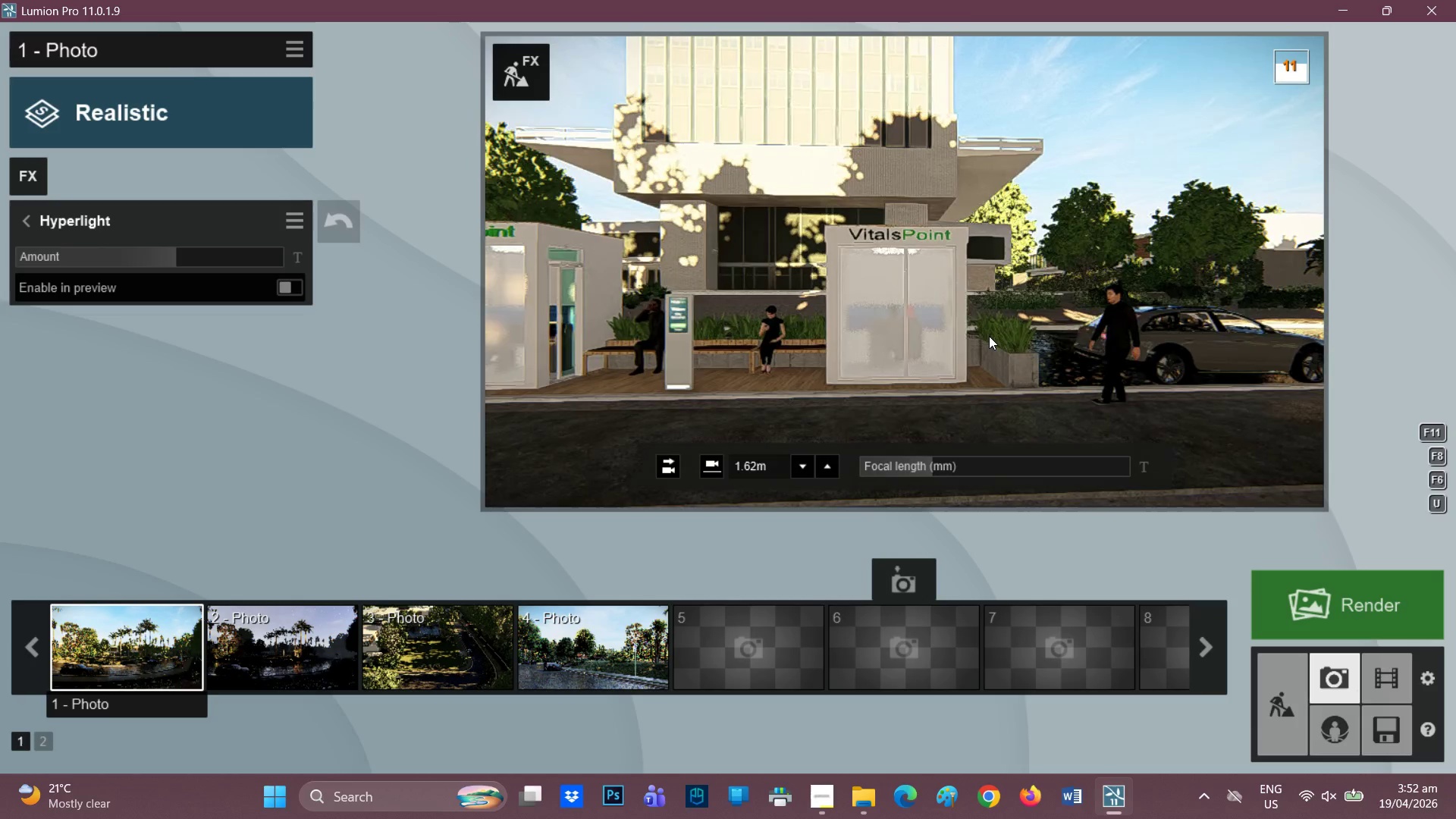 
hold_key(key=A, duration=0.64)
 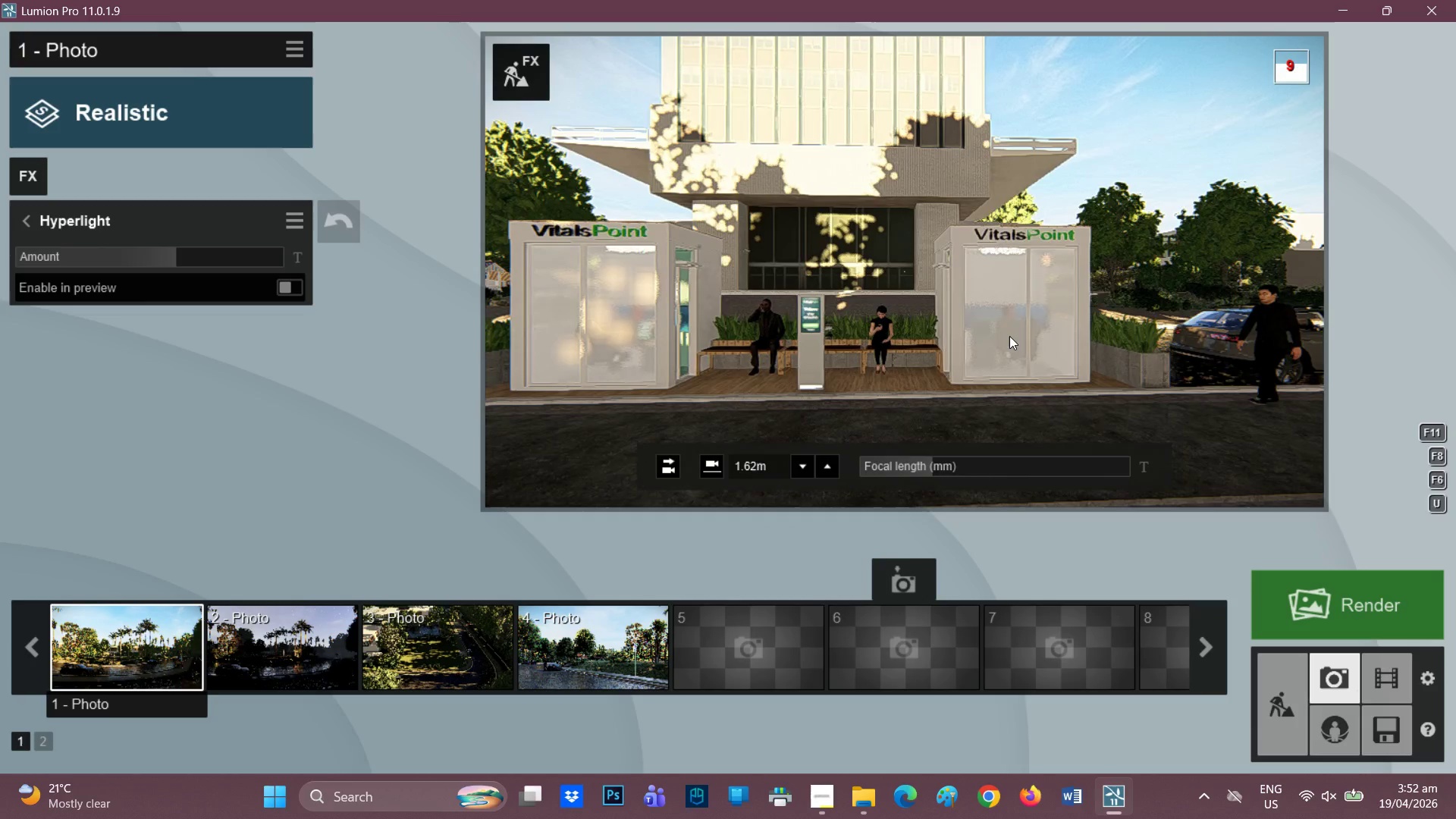 
key(A)
 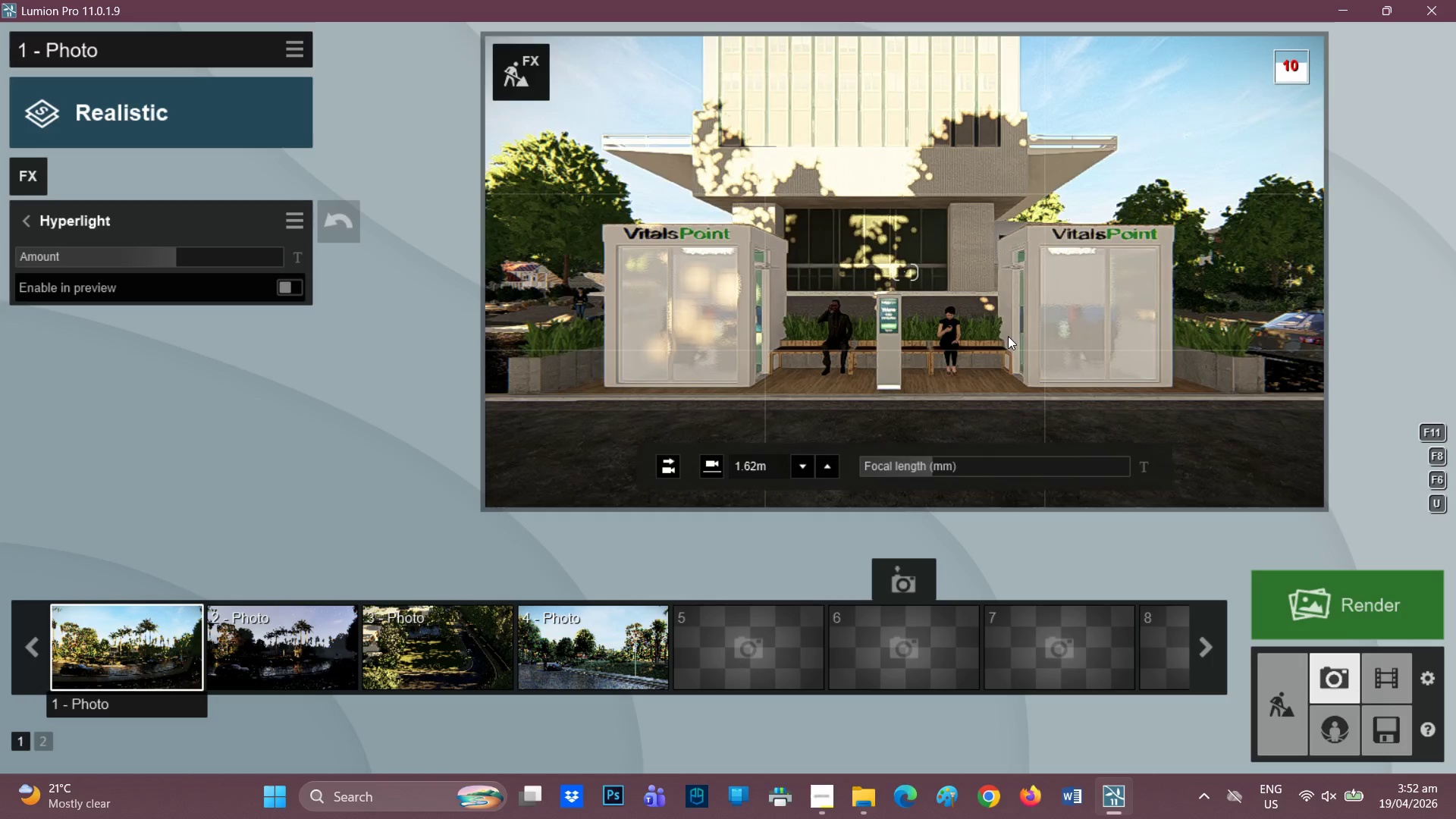 
right_click([1009, 336])
 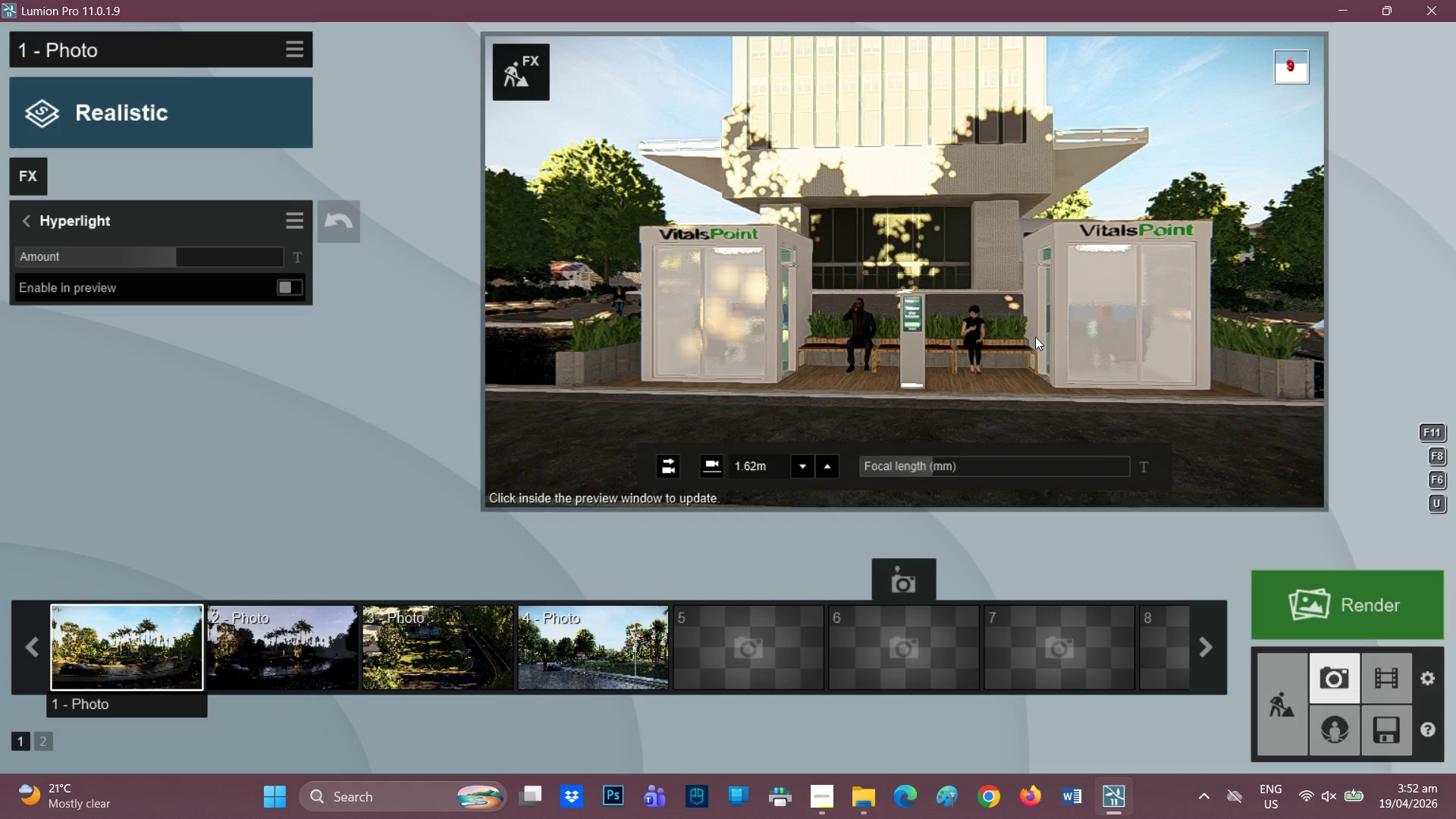 
scroll: coordinate [1030, 328], scroll_direction: none, amount: 0.0
 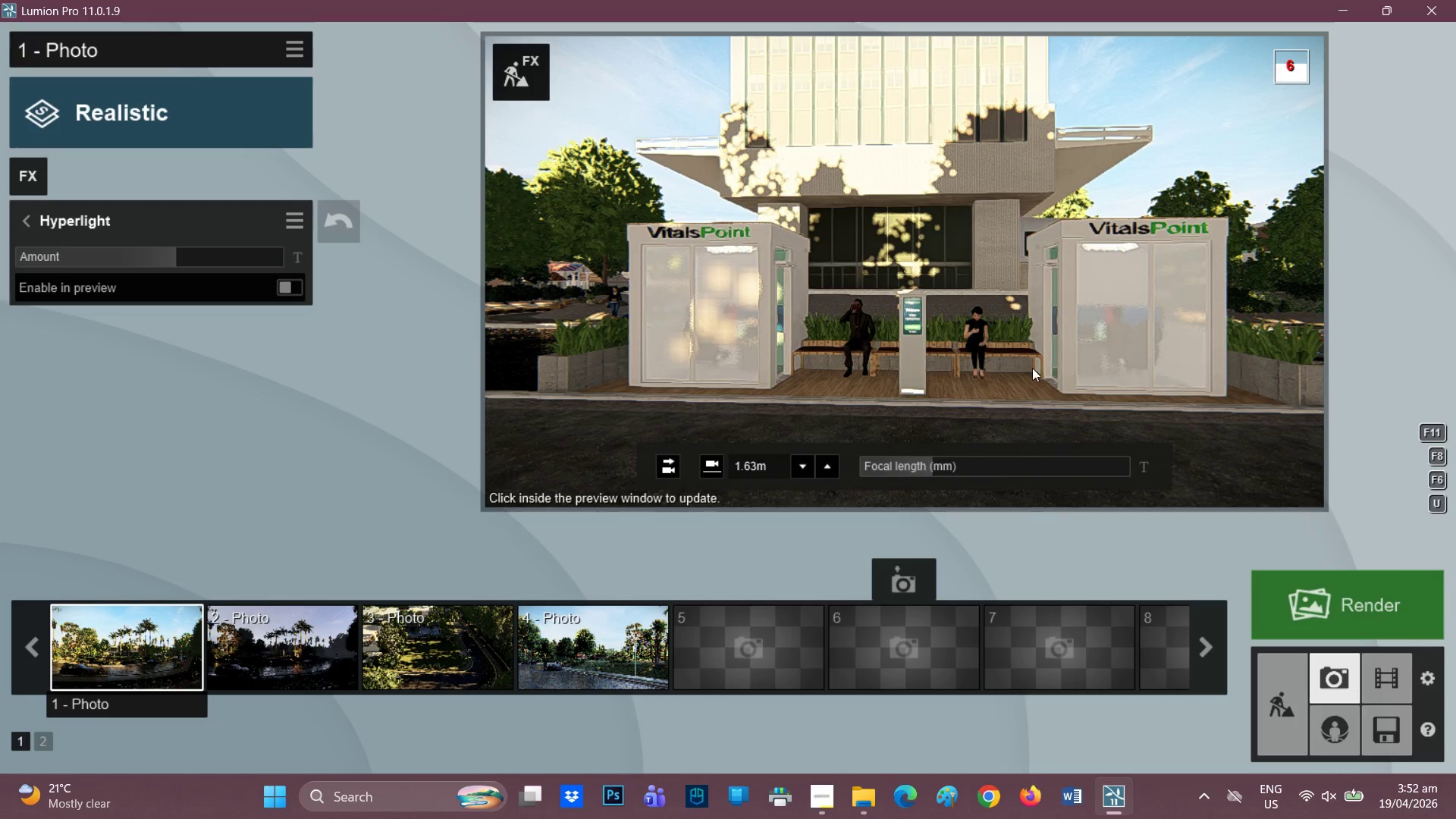 
left_click([922, 467])
 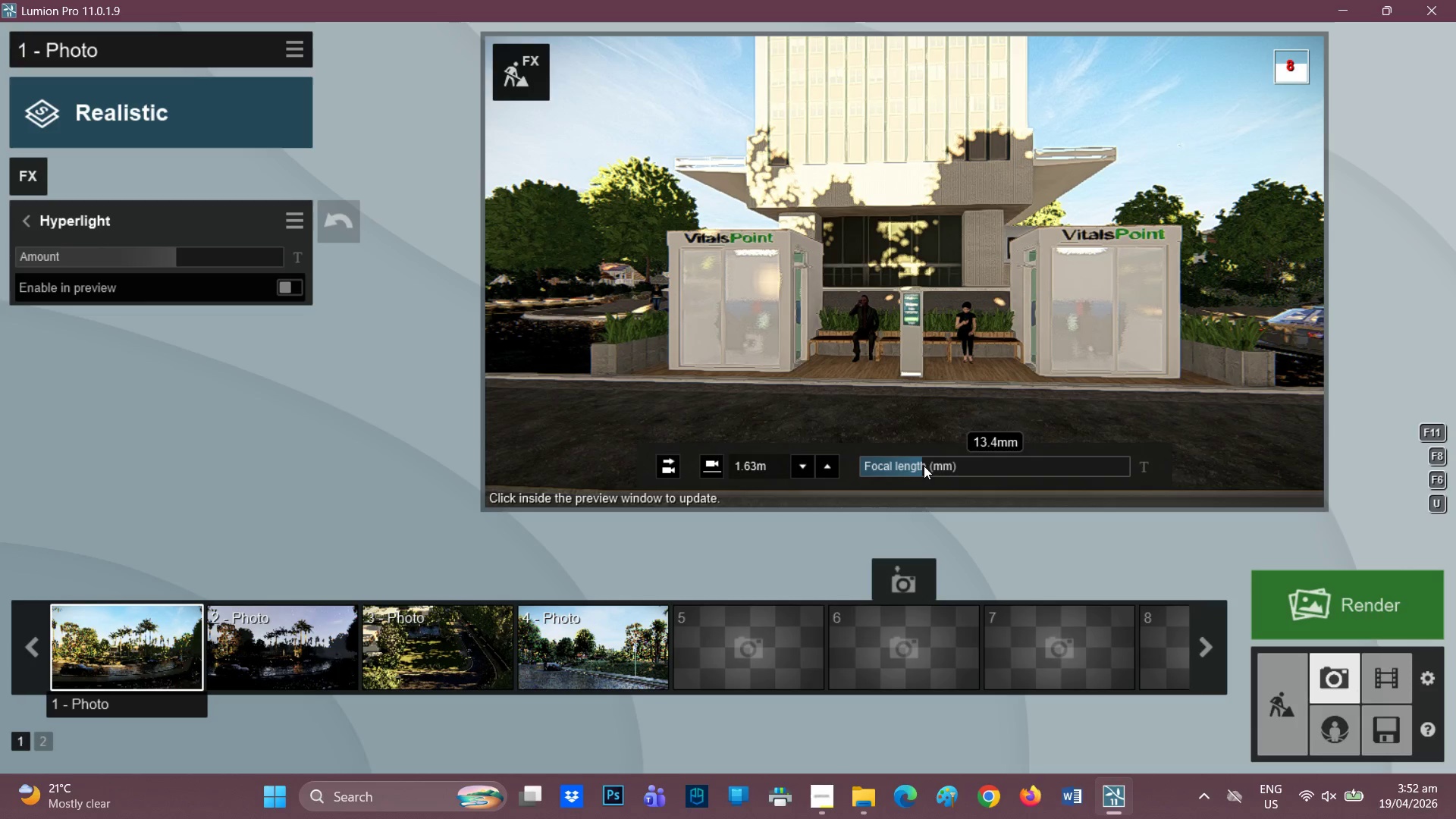 
left_click([927, 466])
 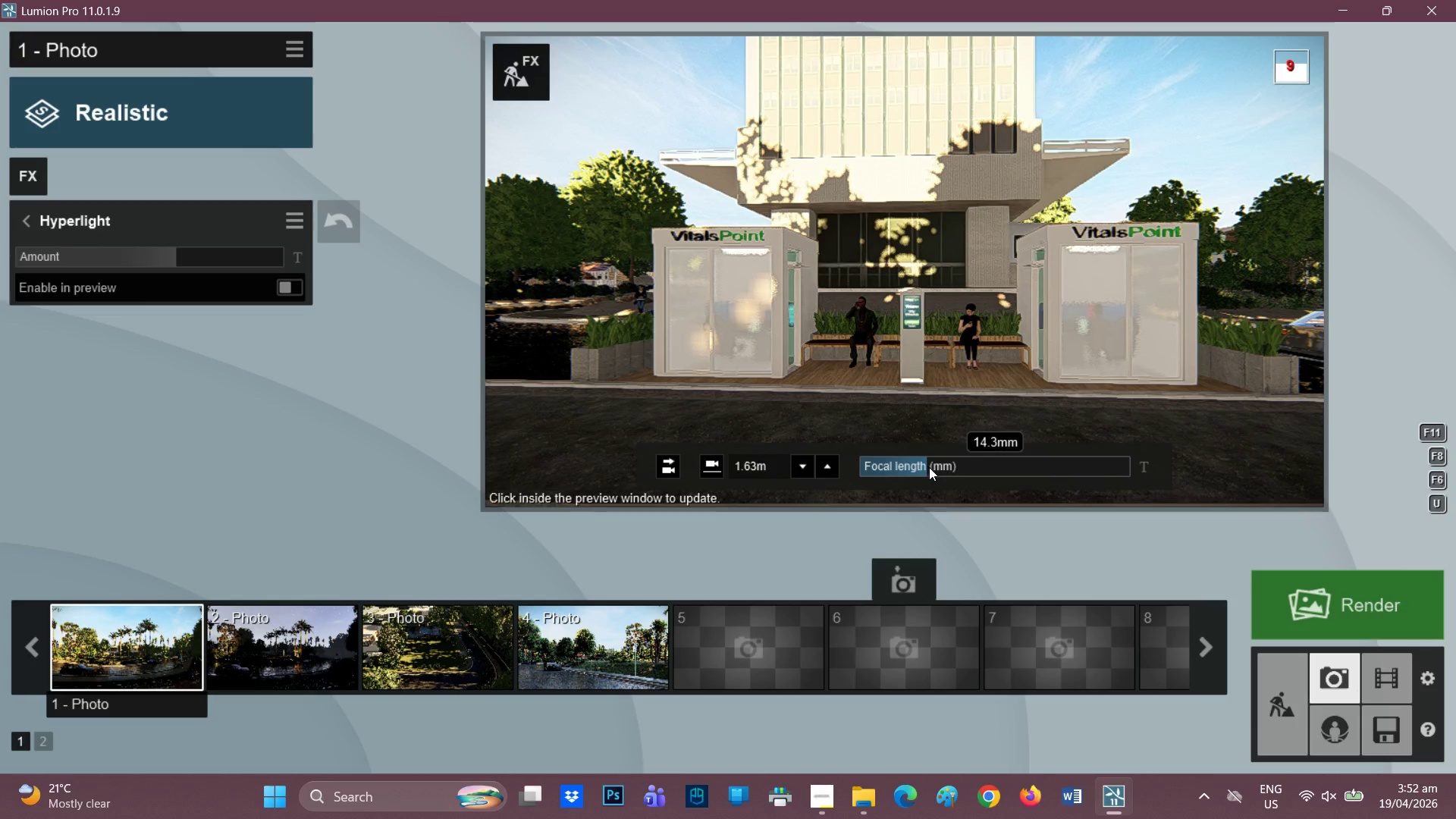 
left_click([929, 467])
 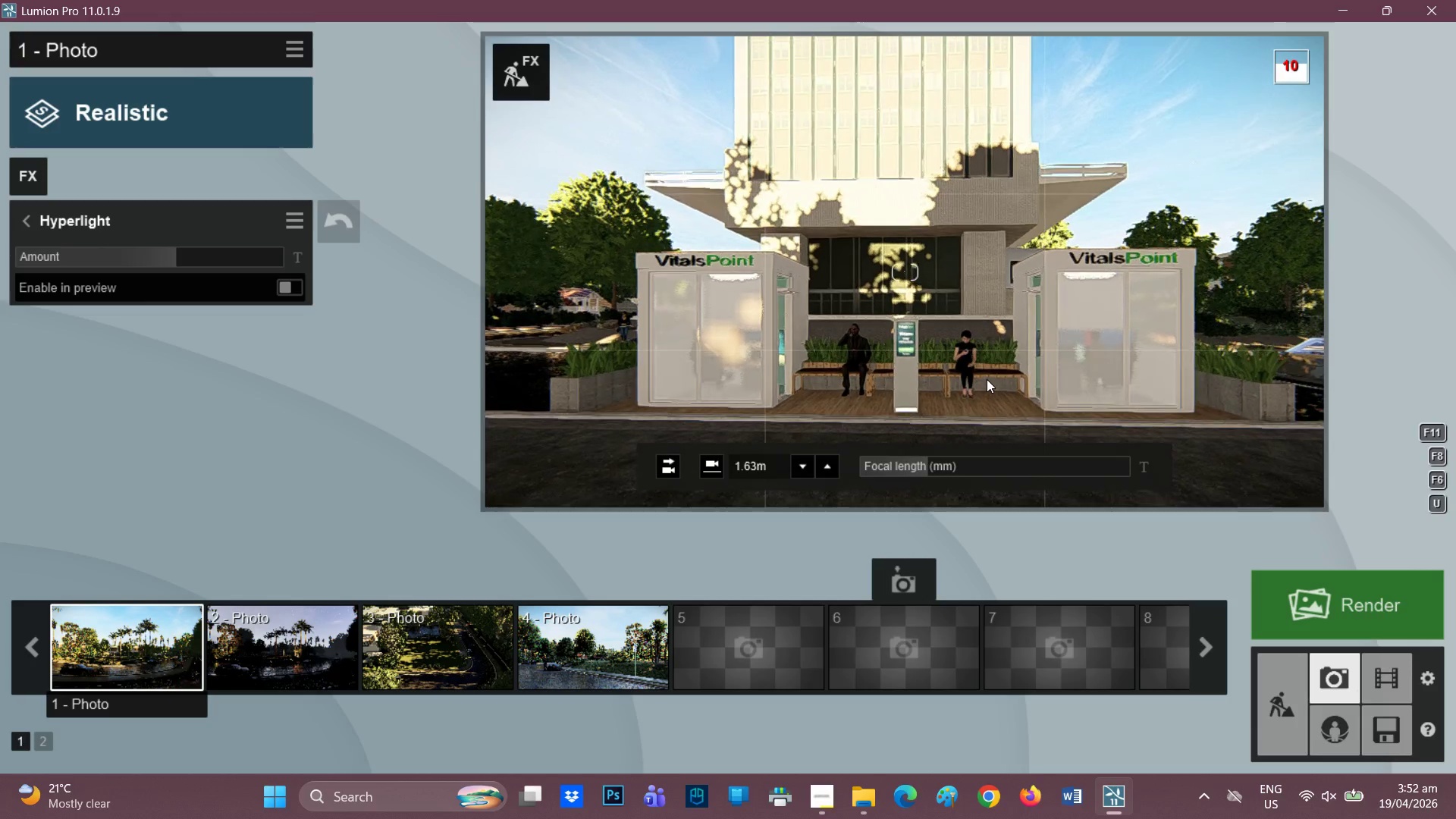 
wait(9.64)
 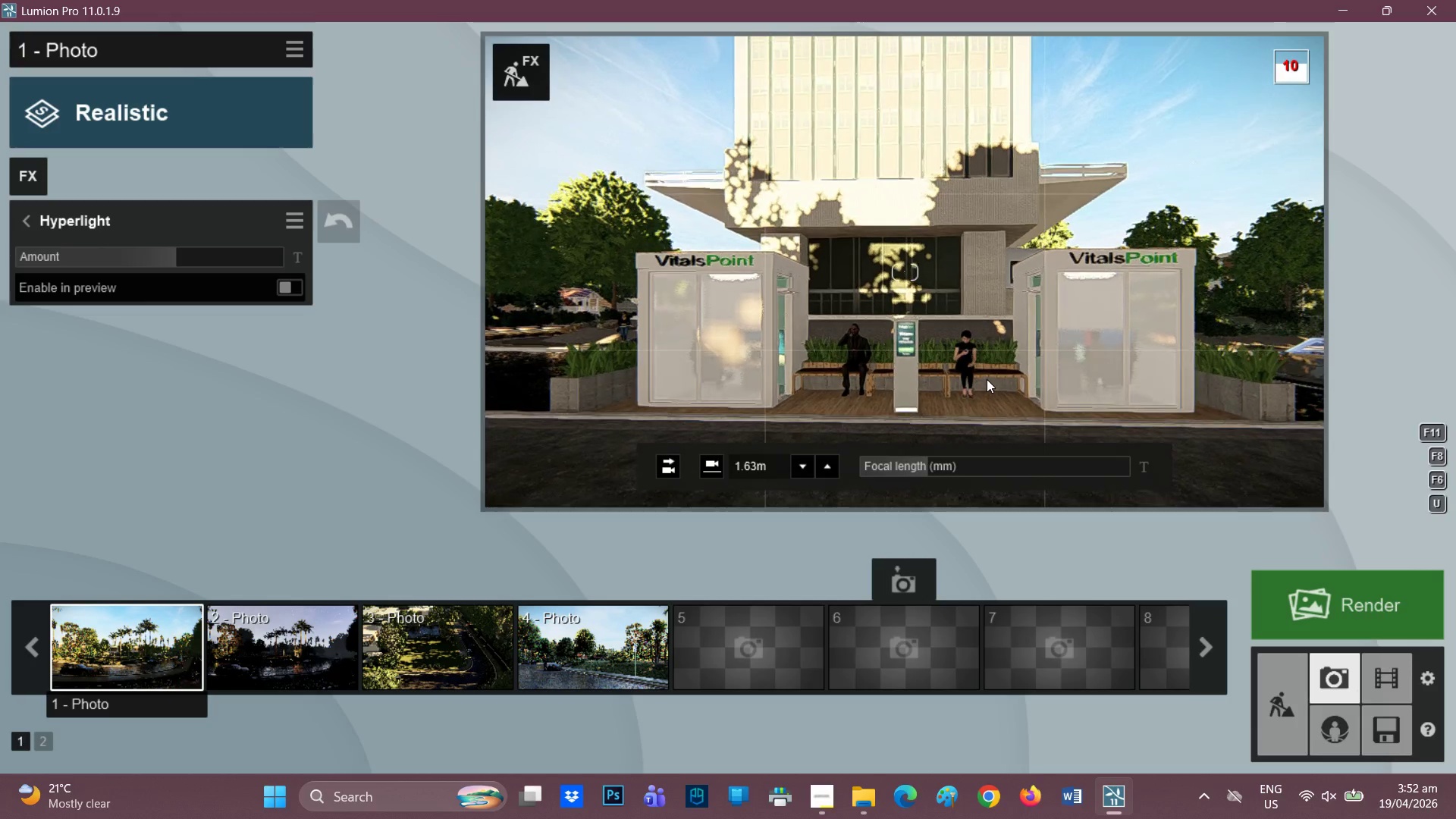 
left_click([825, 466])
 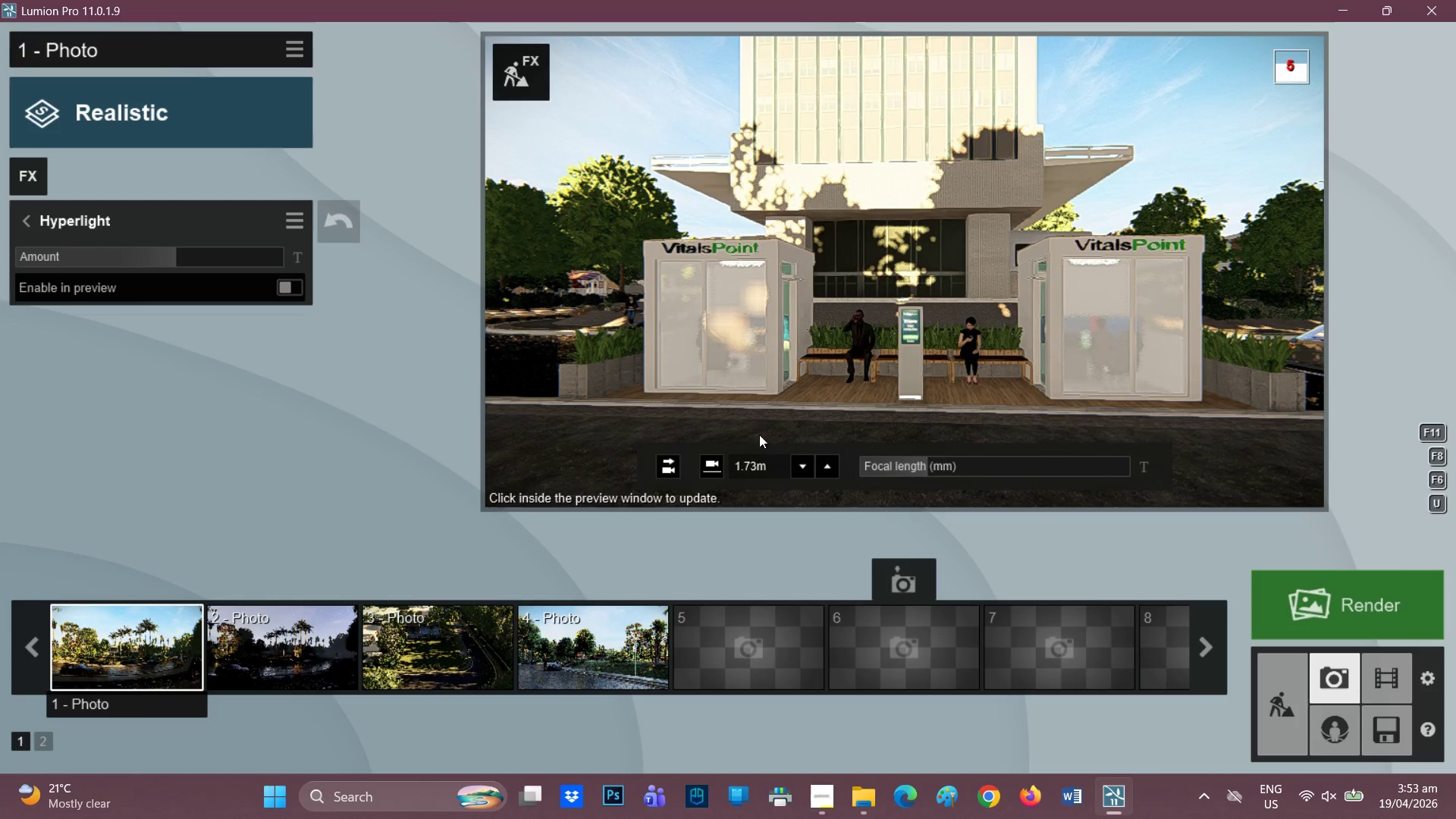 
left_click([830, 474])
 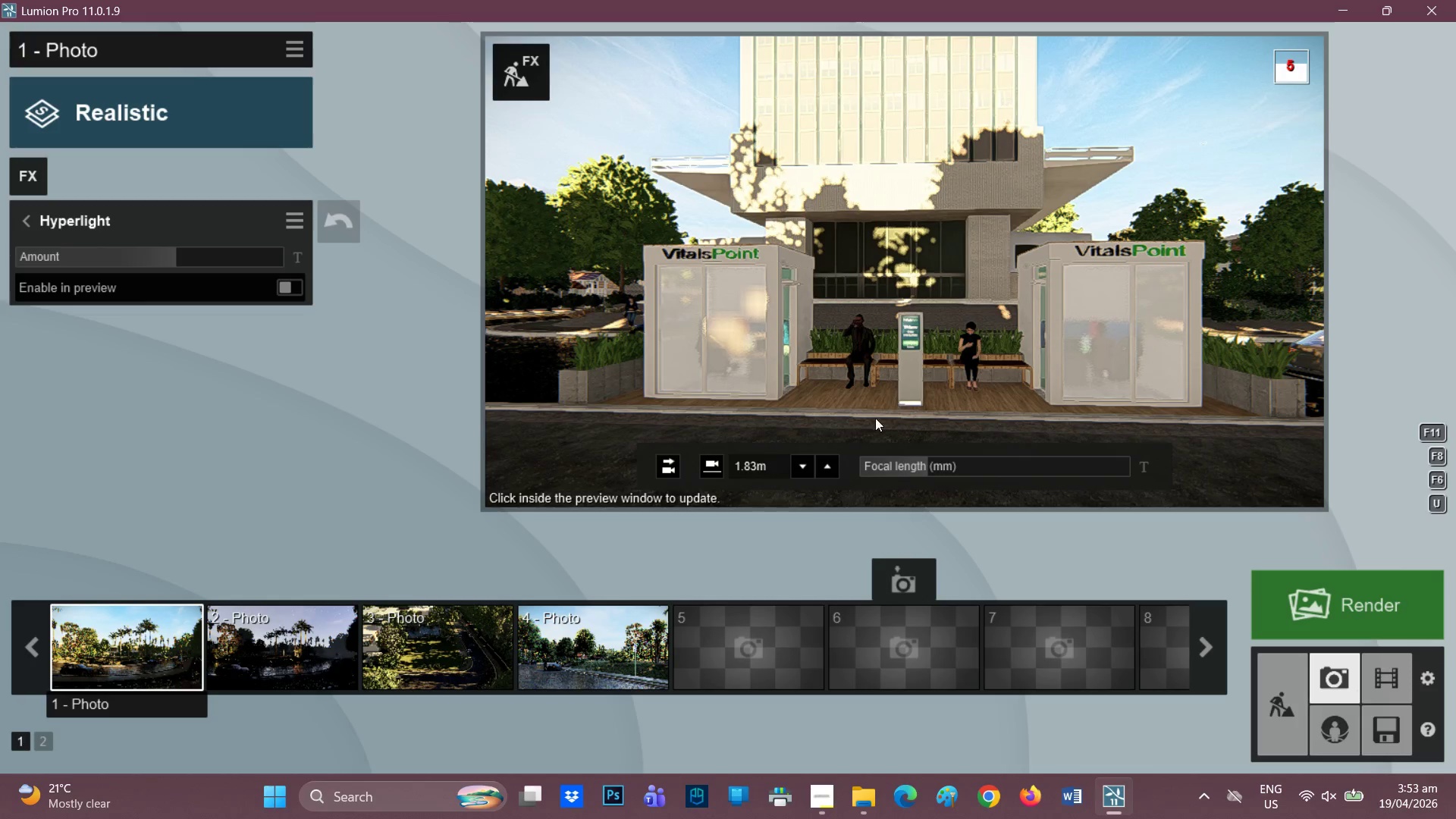 
left_click([828, 471])
 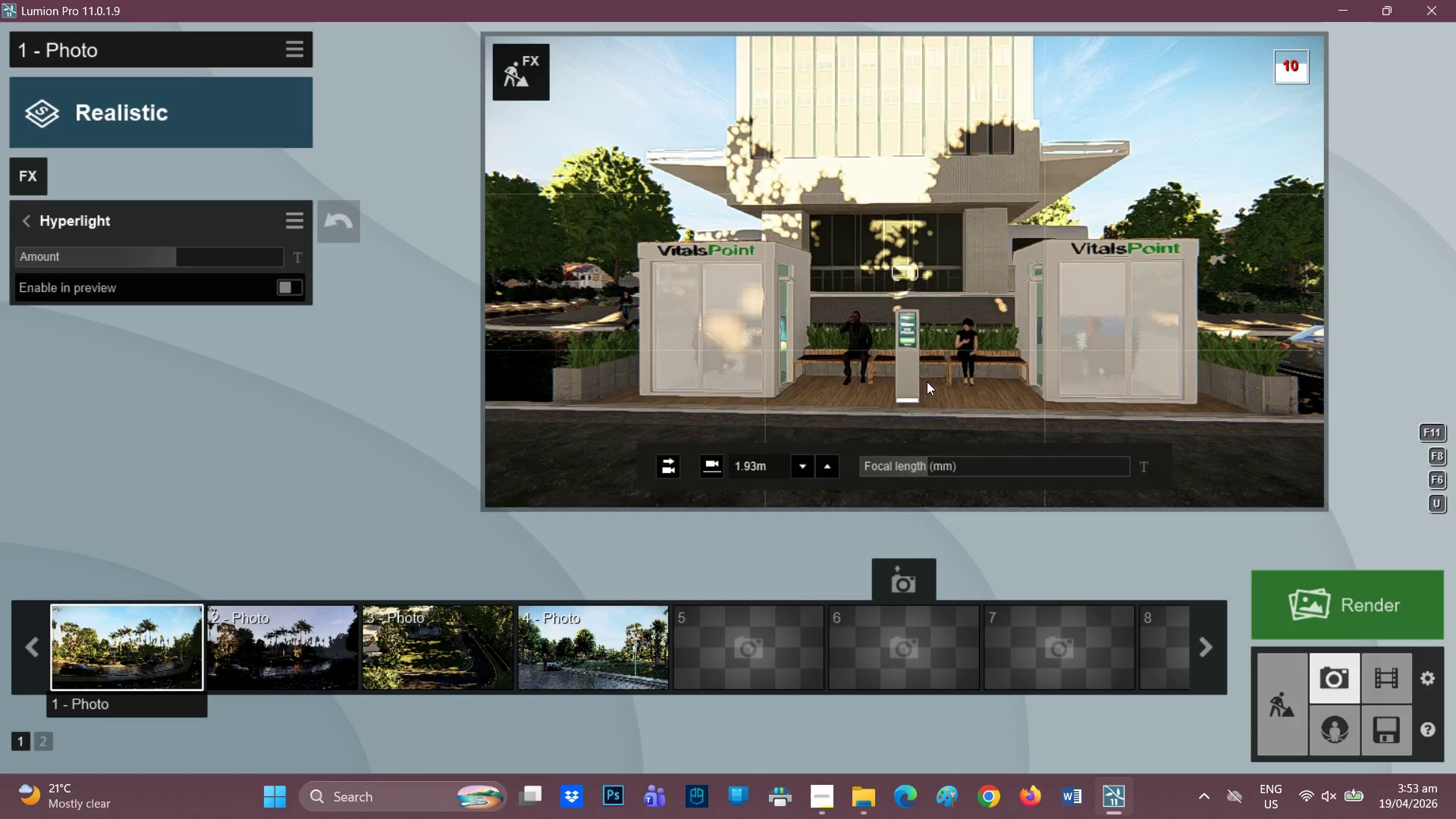 
wait(8.02)
 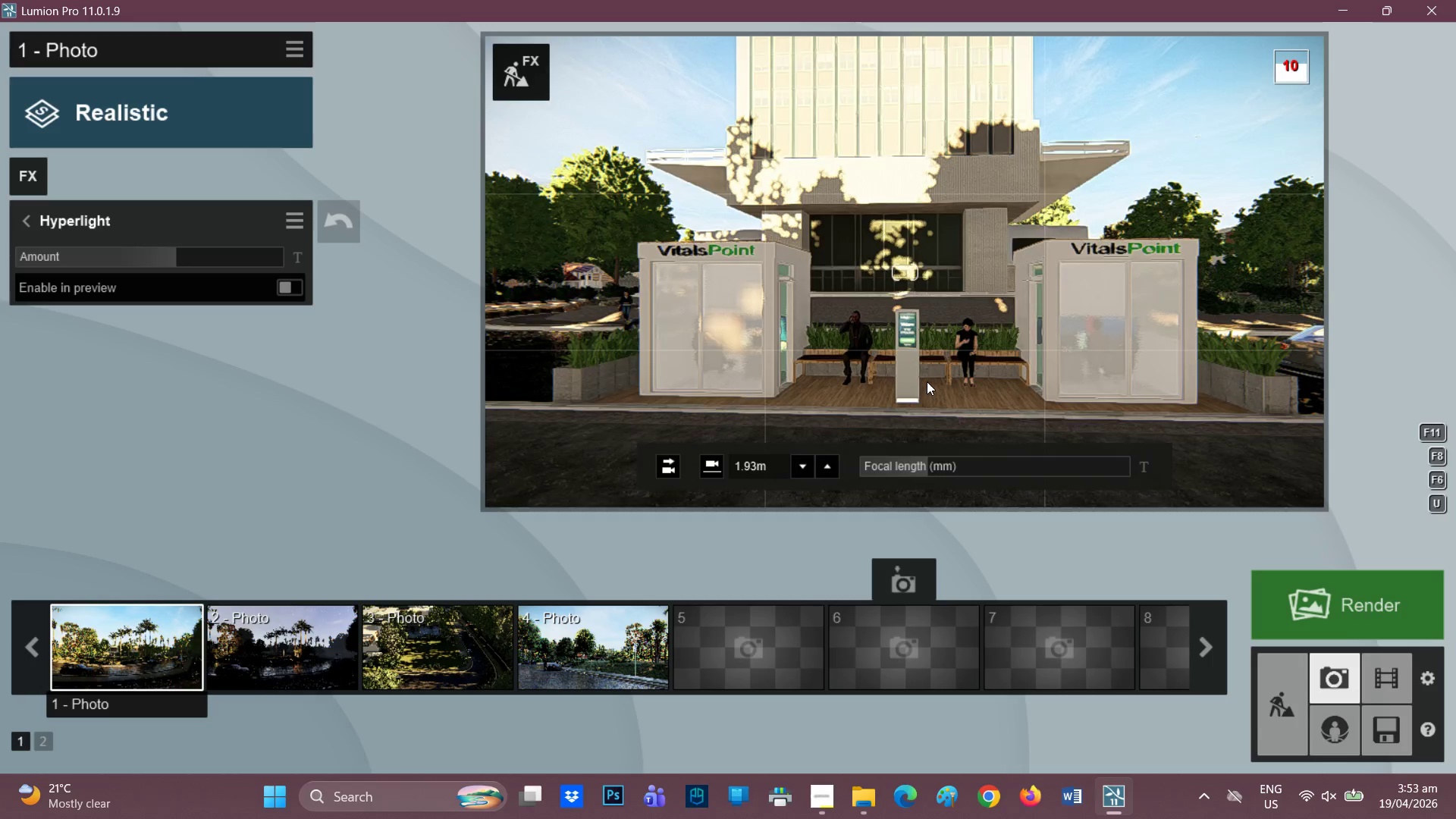 
right_click([917, 388])
 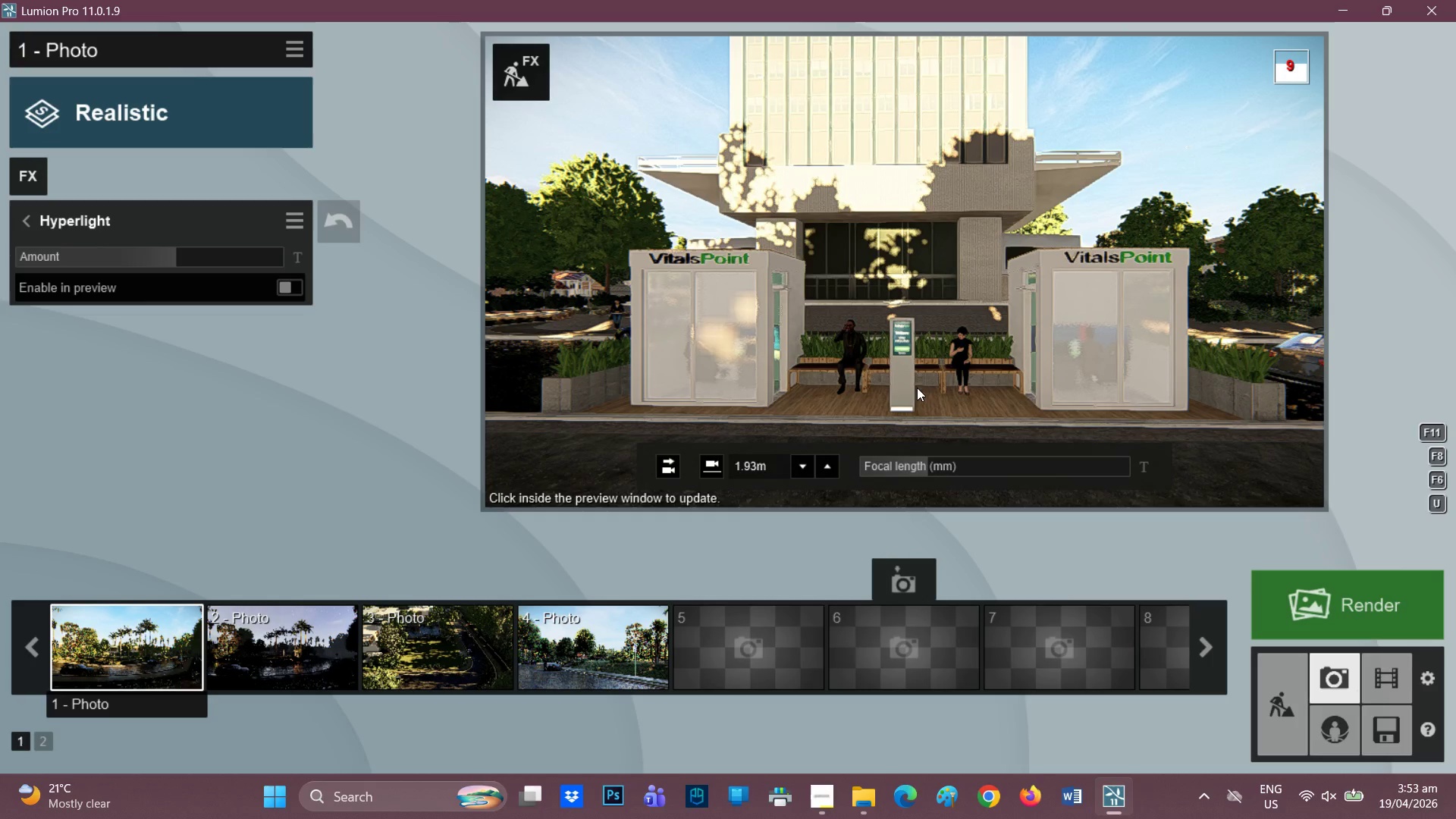 
key(D)
 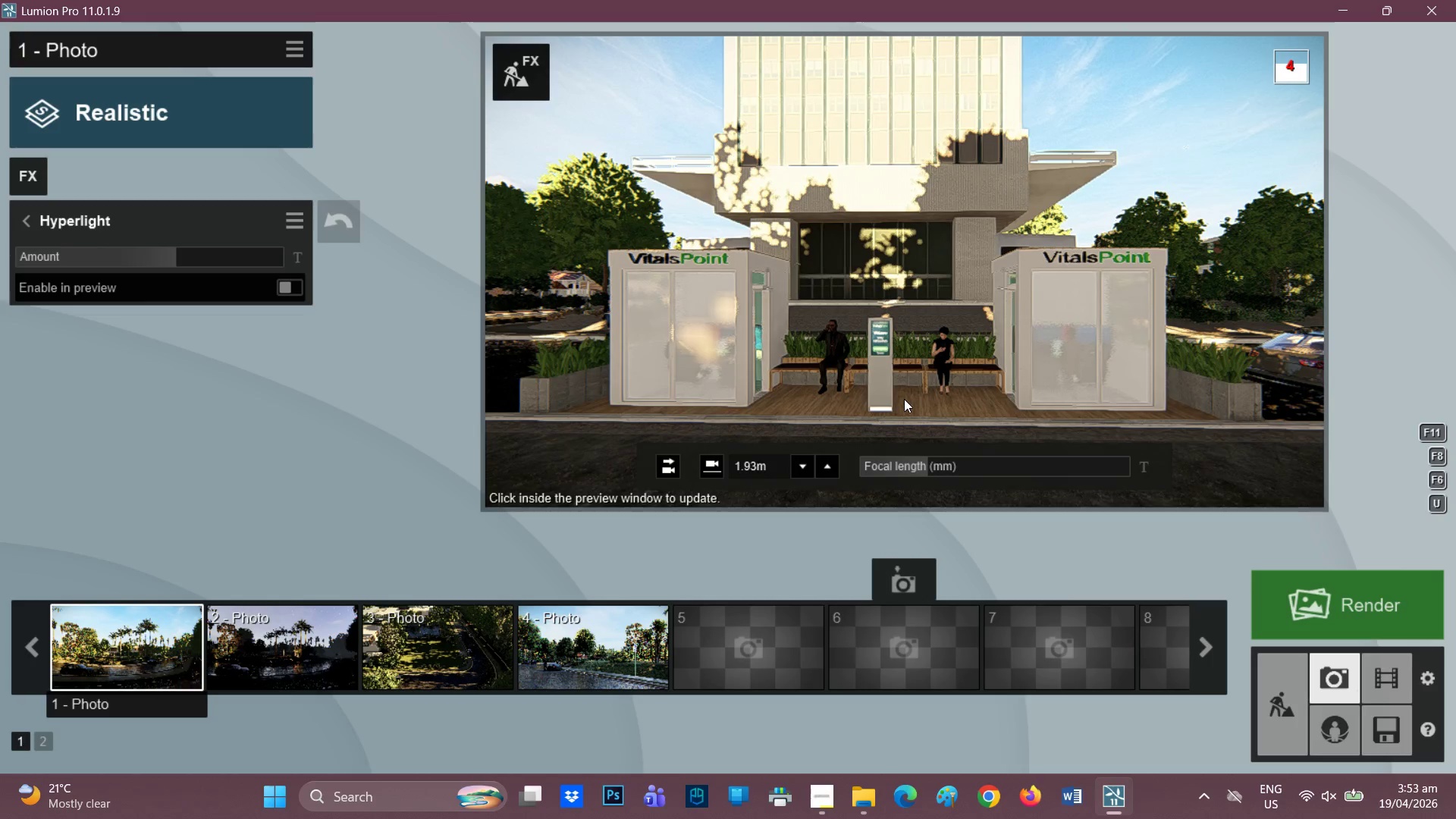 
key(A)
 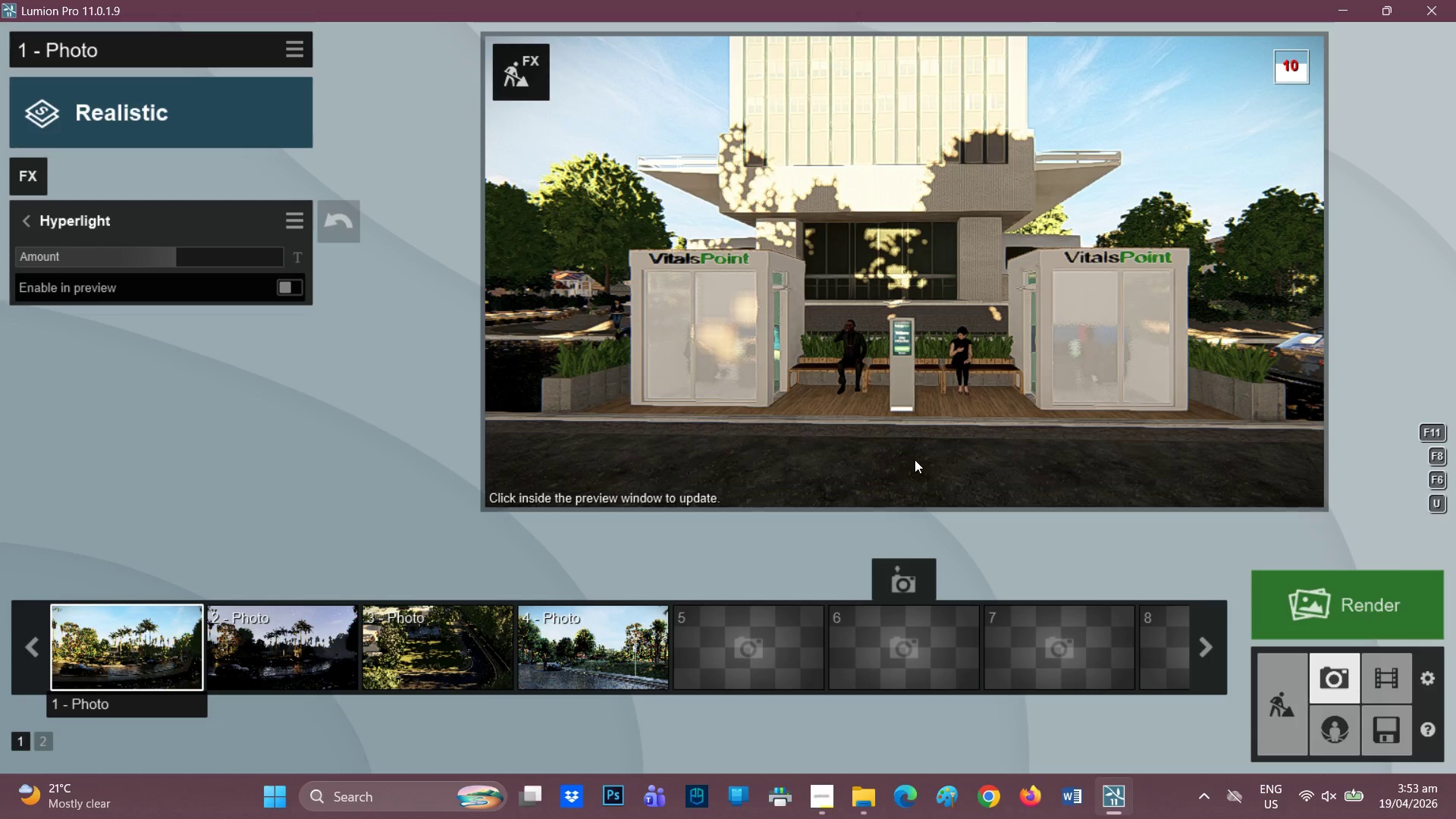 
wait(6.14)
 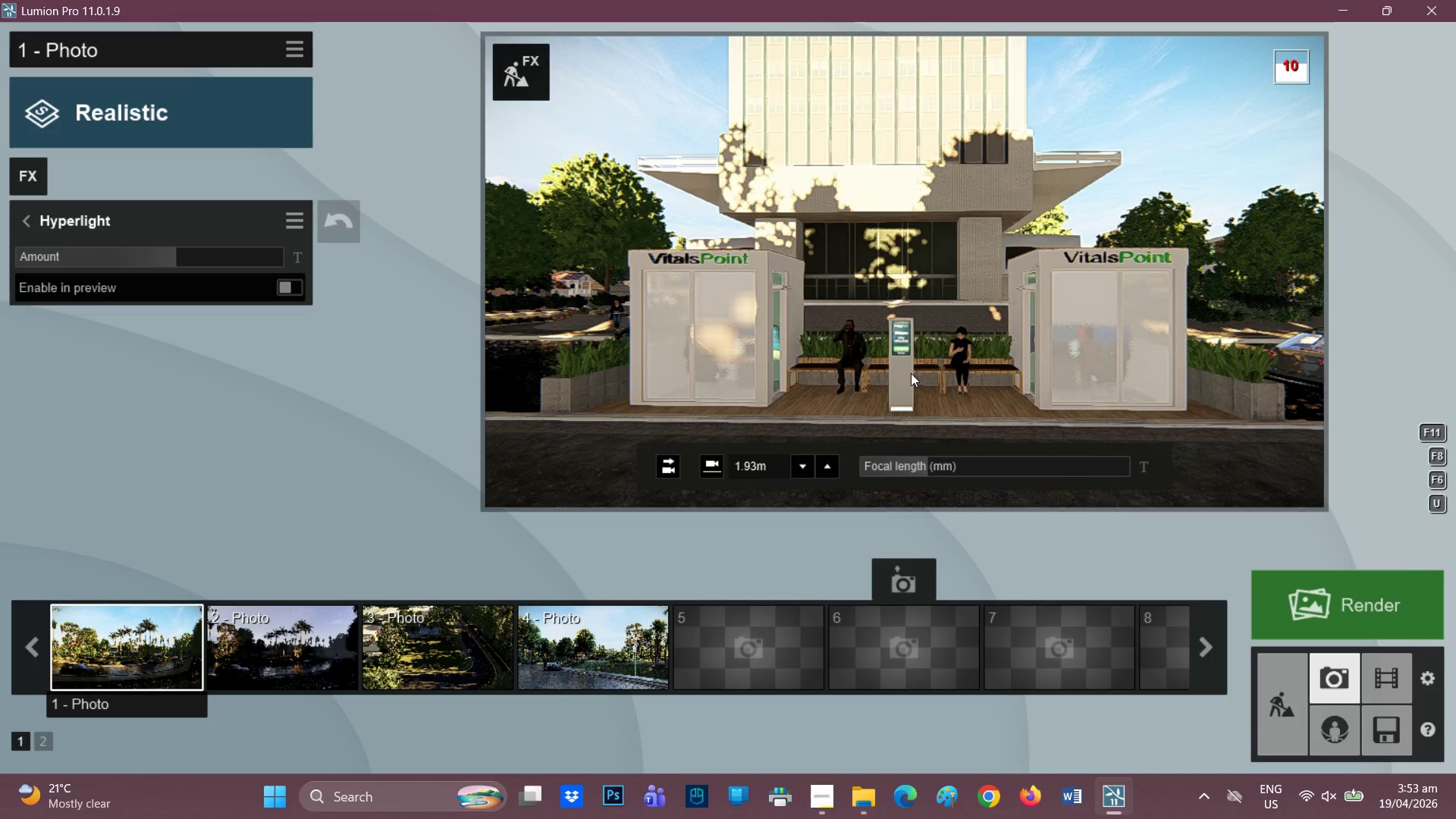 
left_click([924, 472])
 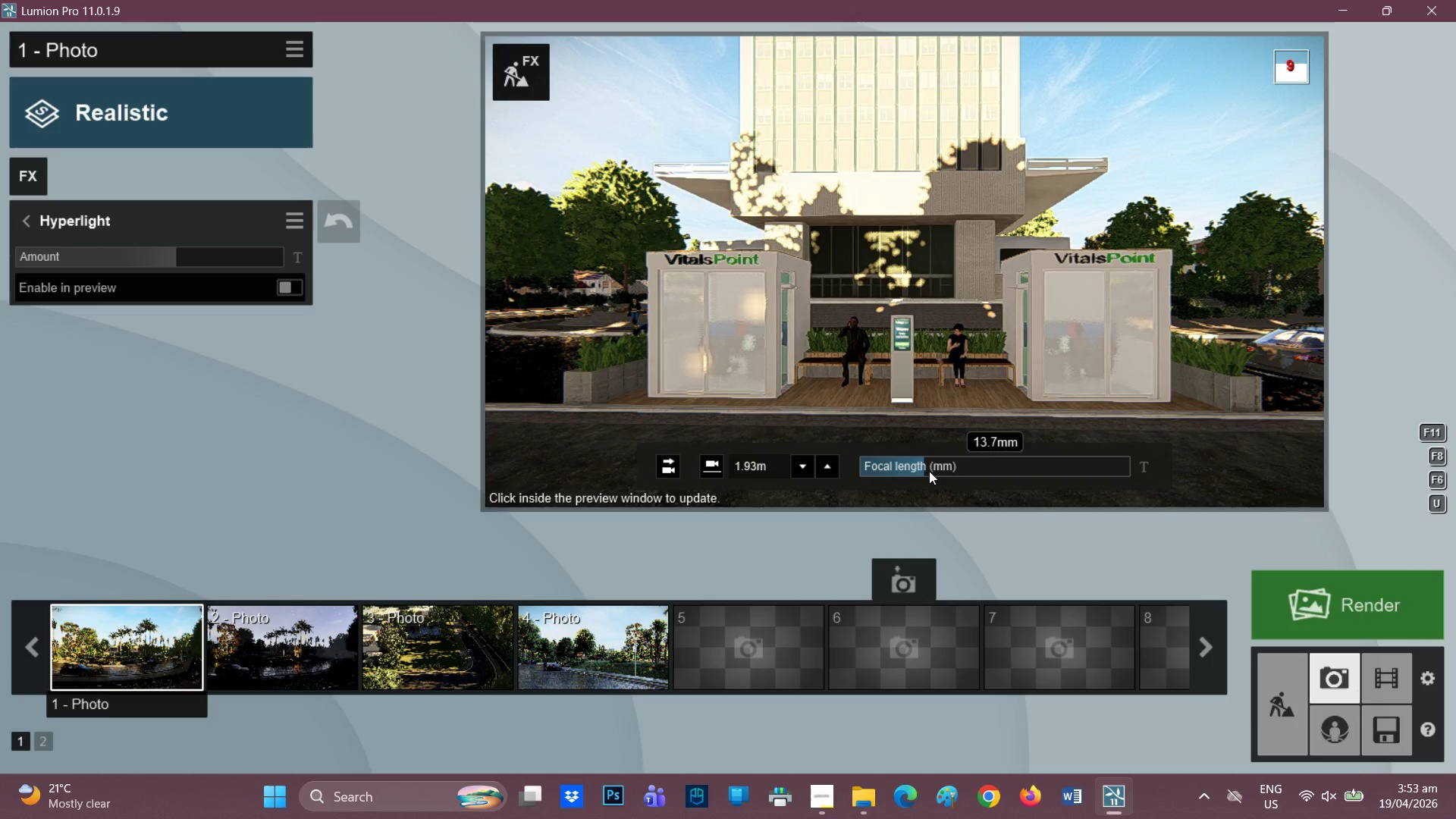 
left_click([929, 471])
 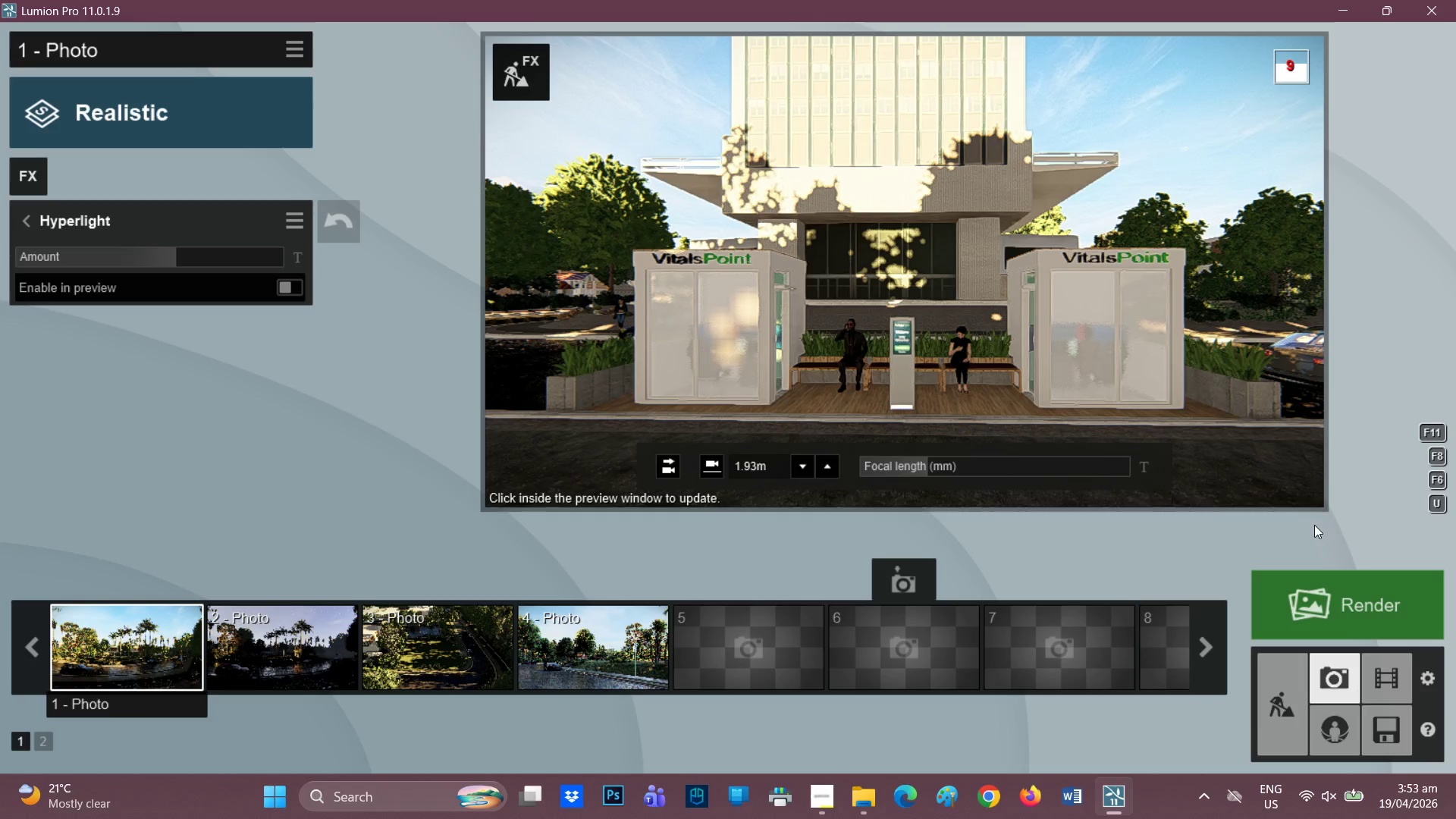 
left_click([1028, 359])
 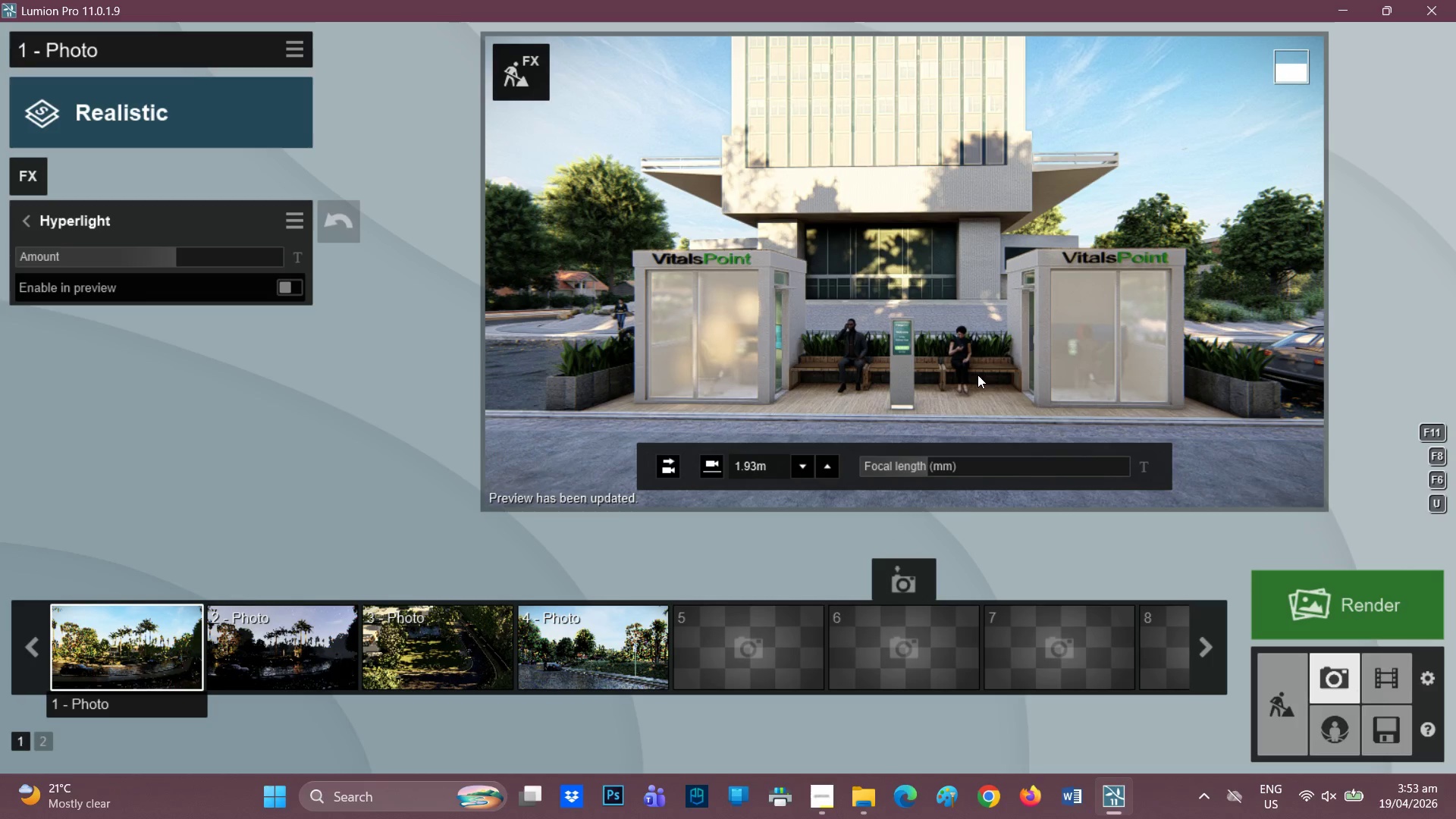 
wait(11.66)
 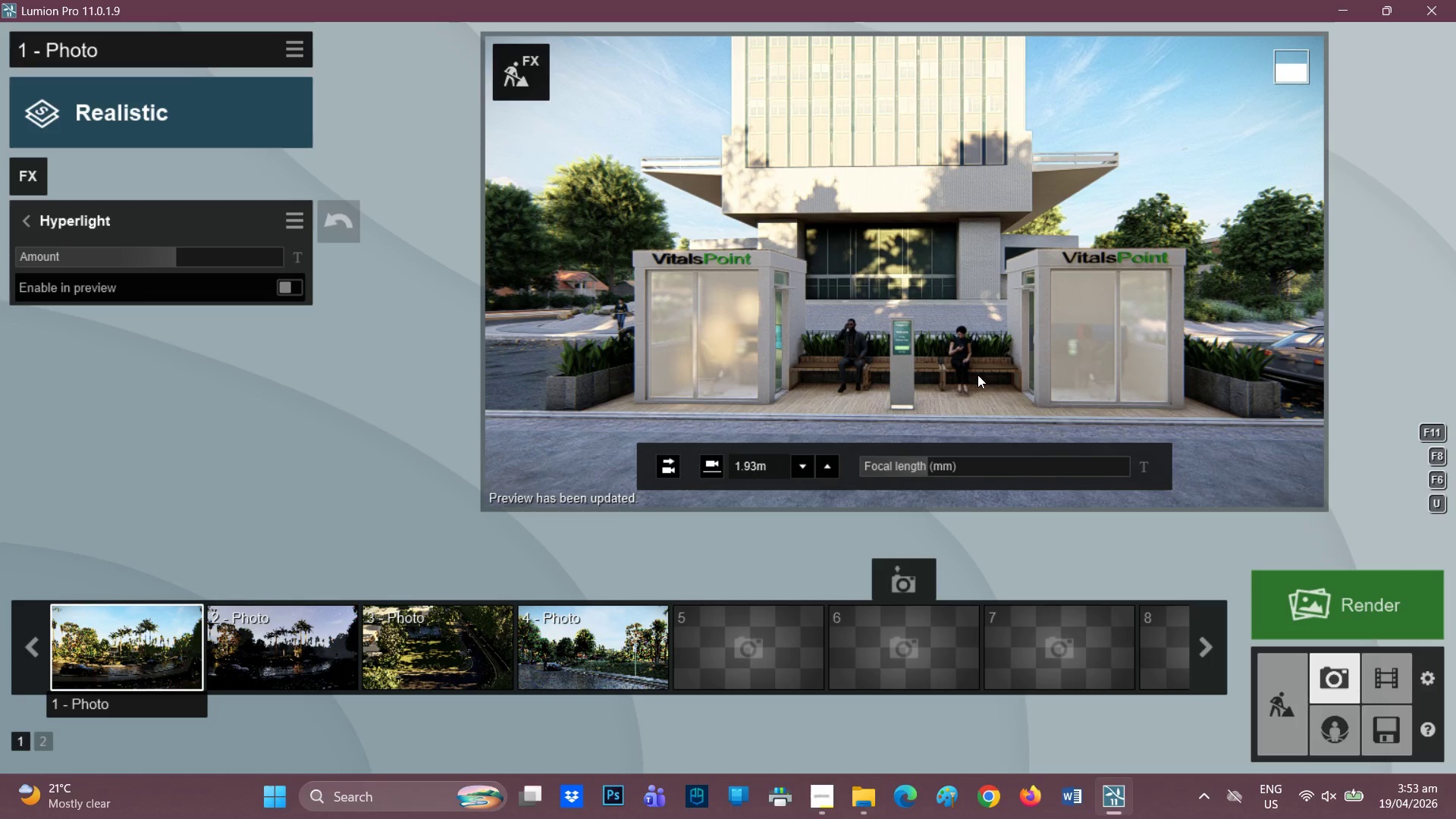 
left_click([1078, 415])
 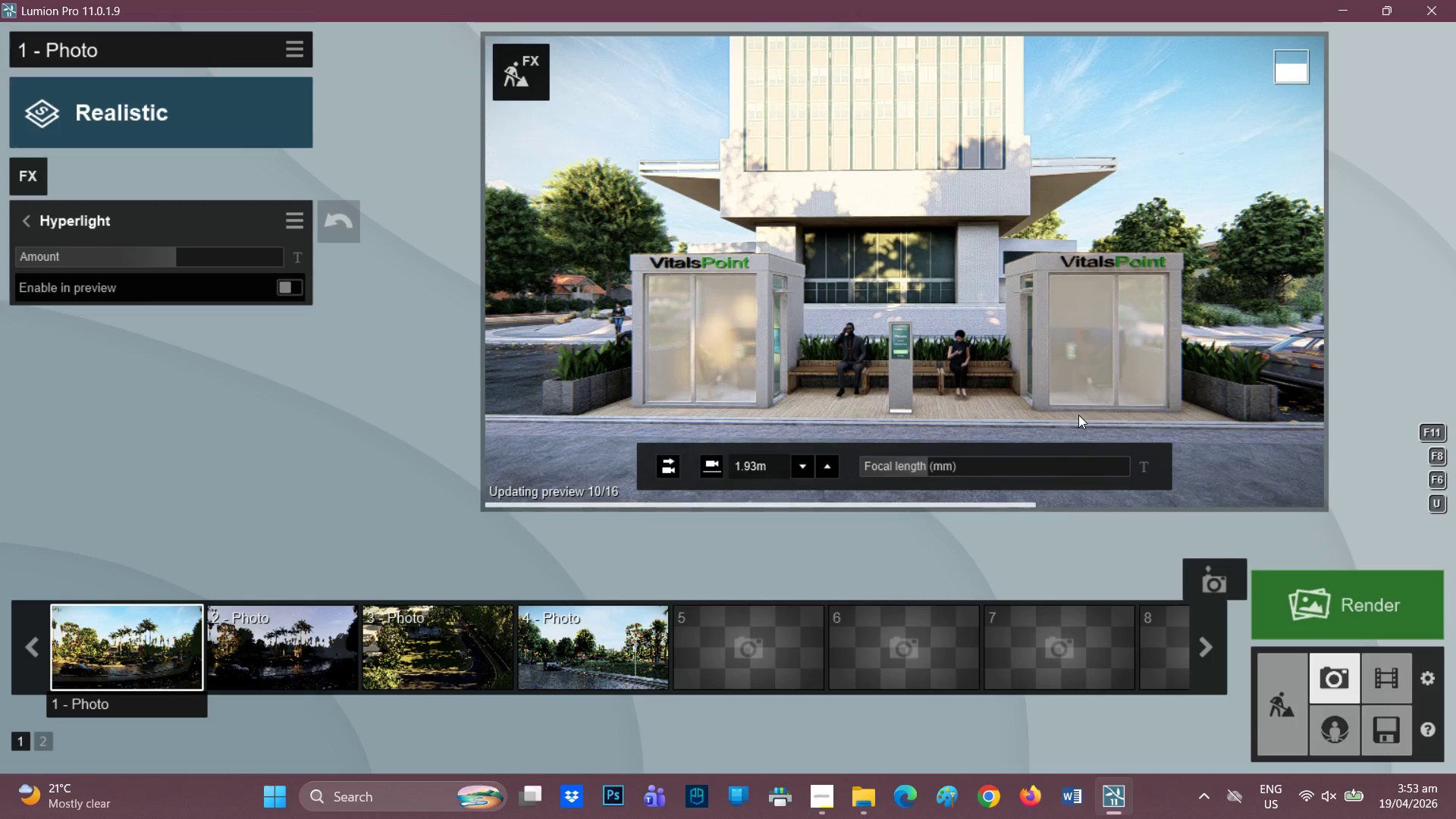 
wait(8.89)
 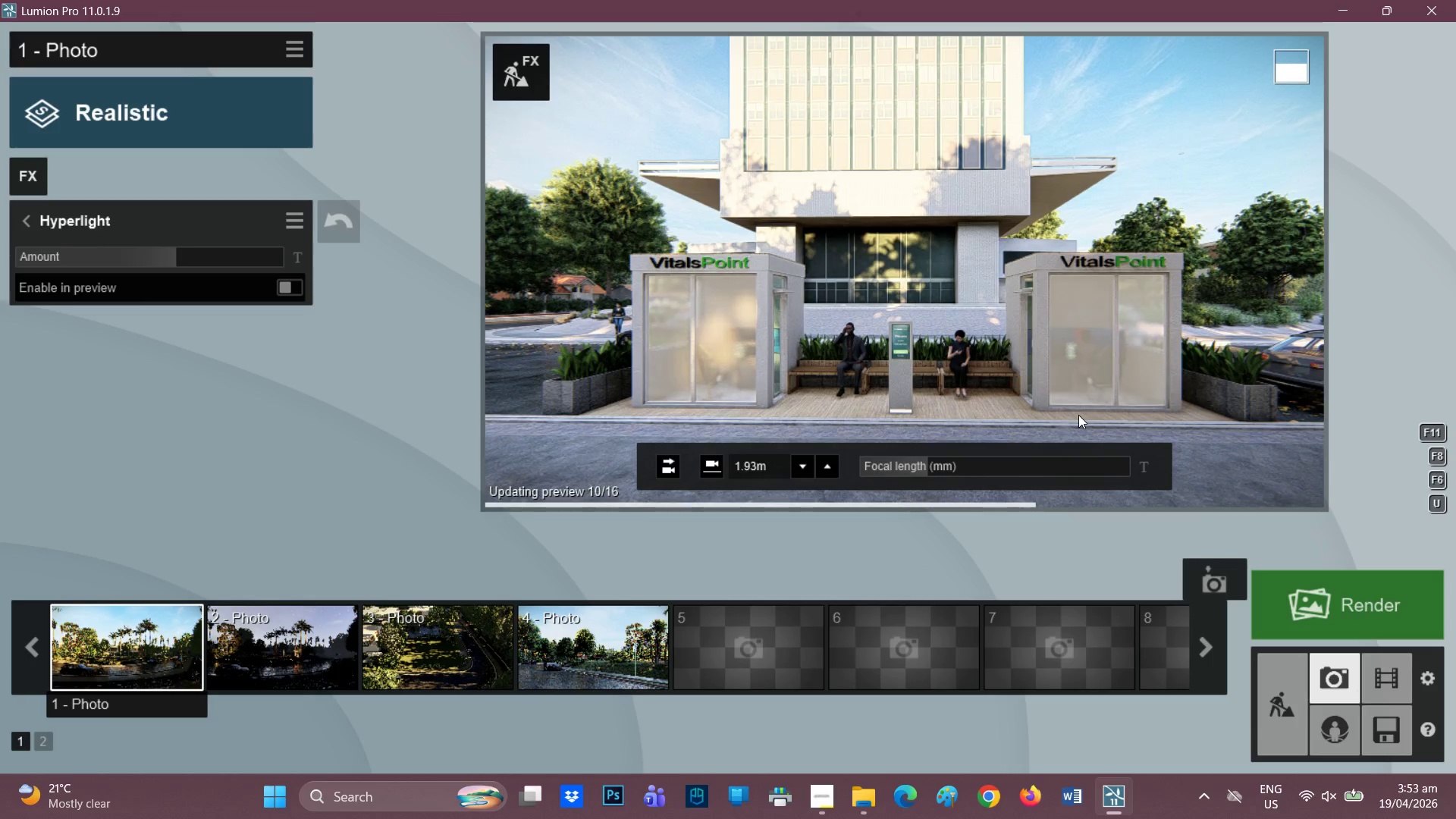 
left_click([193, 255])
 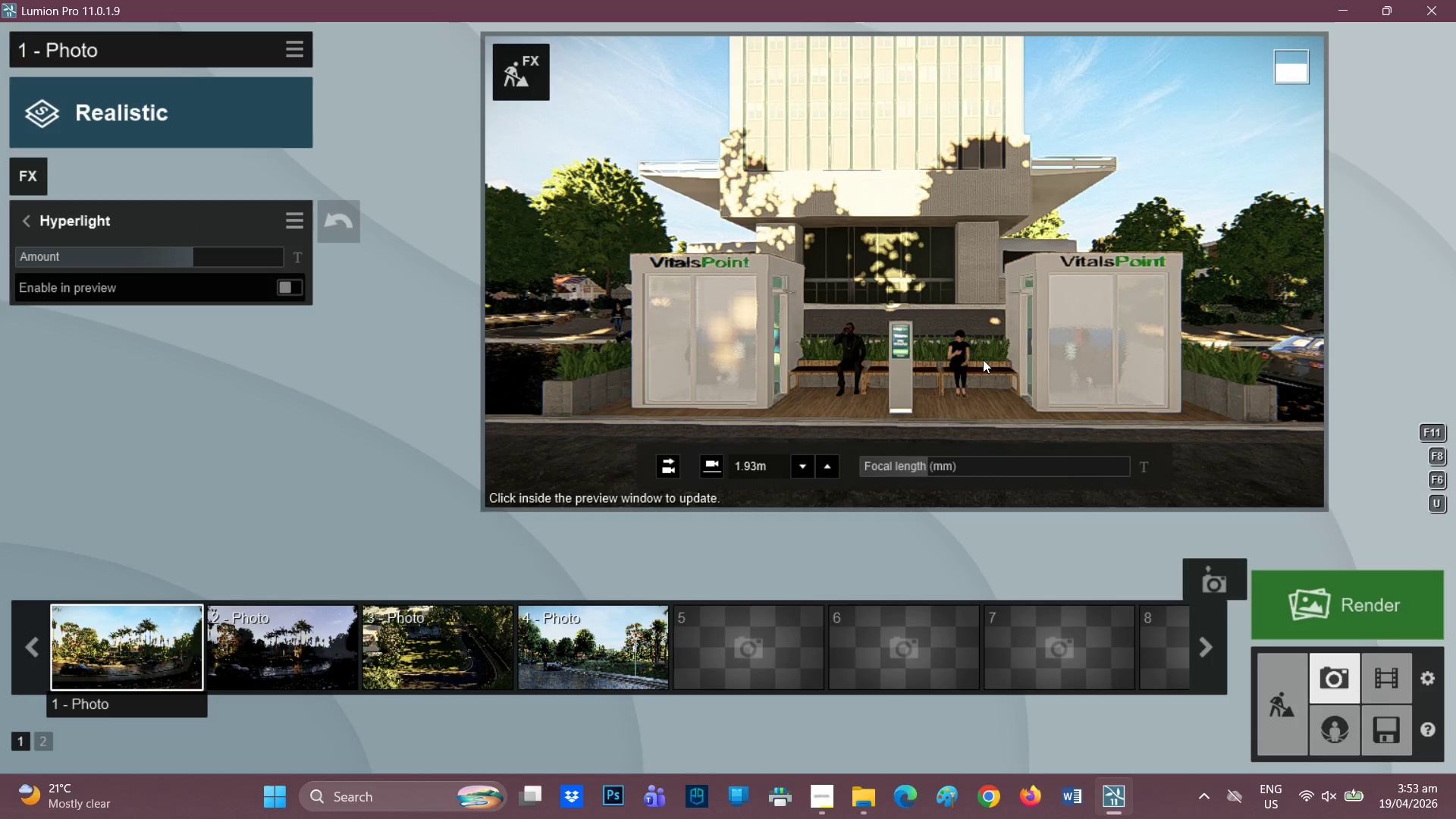 
left_click([983, 359])
 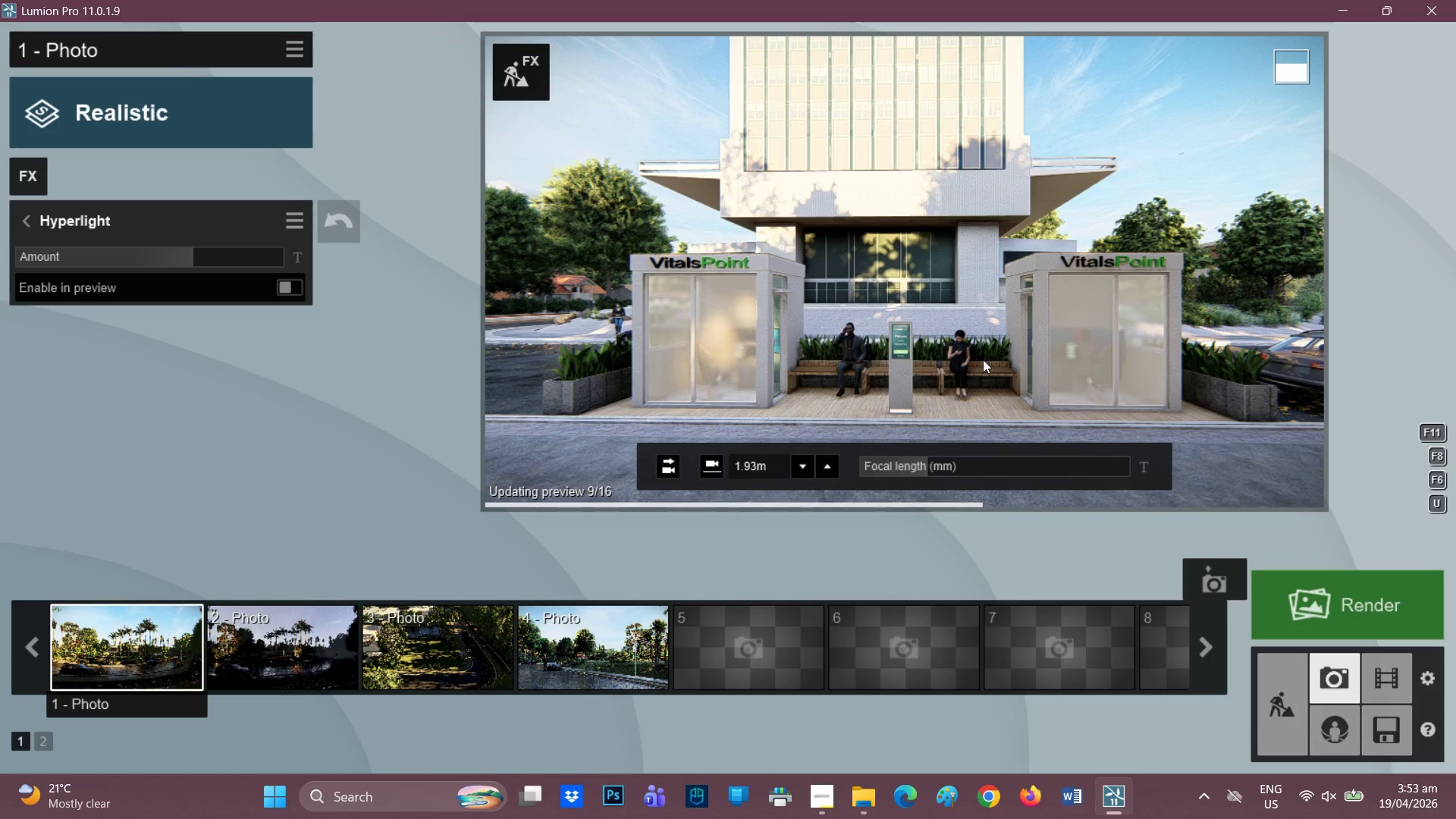 
wait(8.78)
 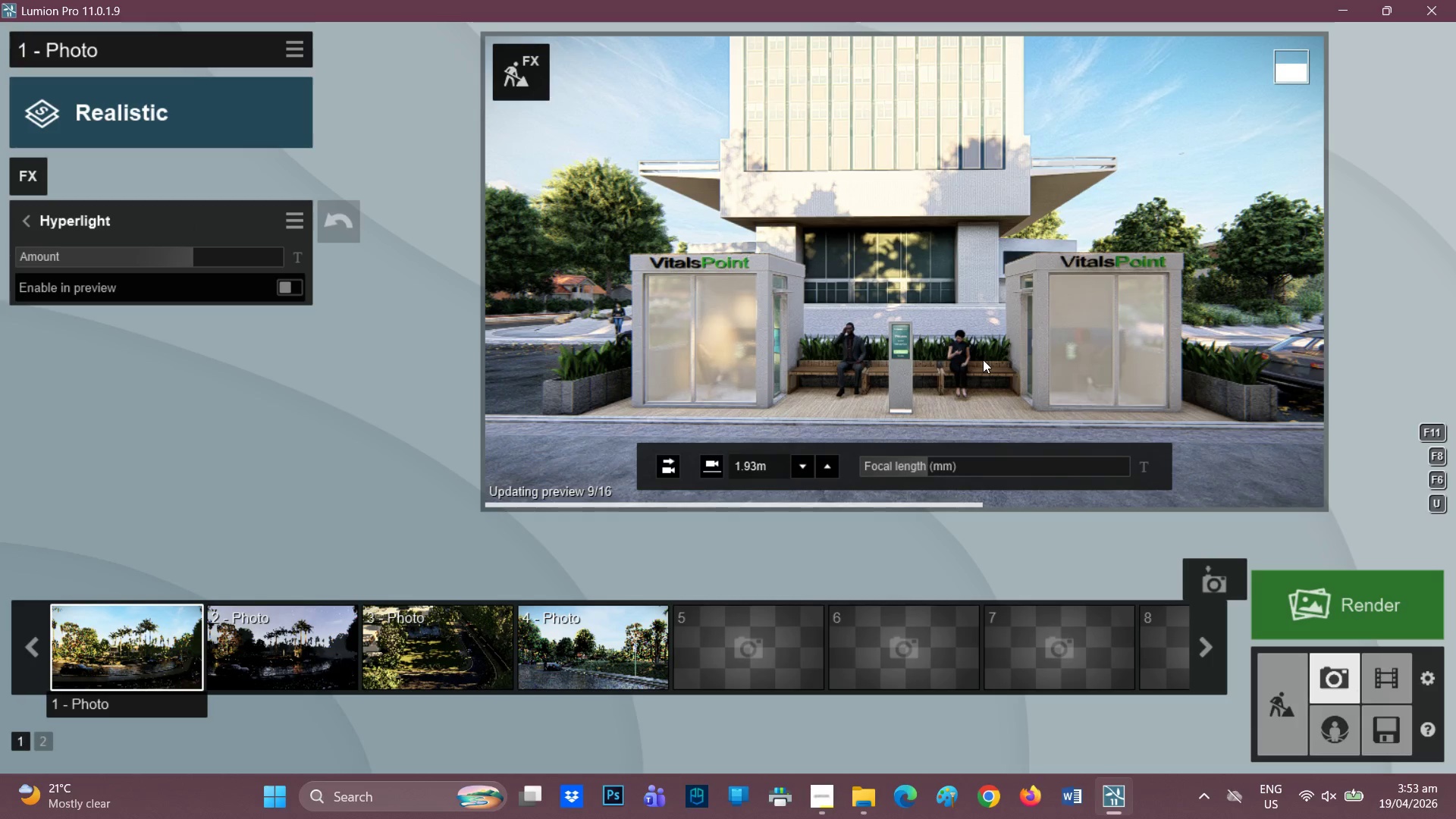 
left_click([269, 260])
 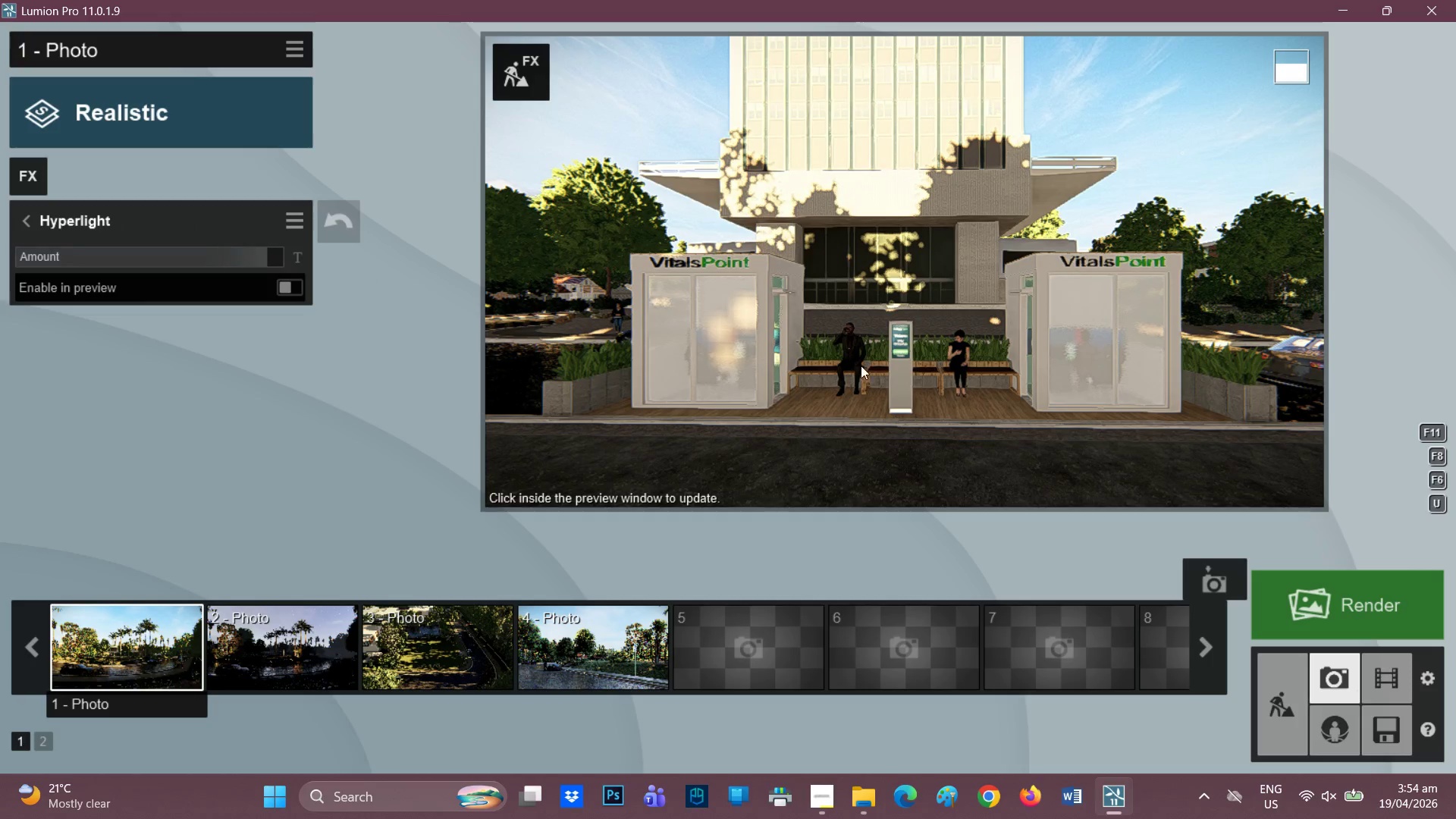 
left_click([915, 377])
 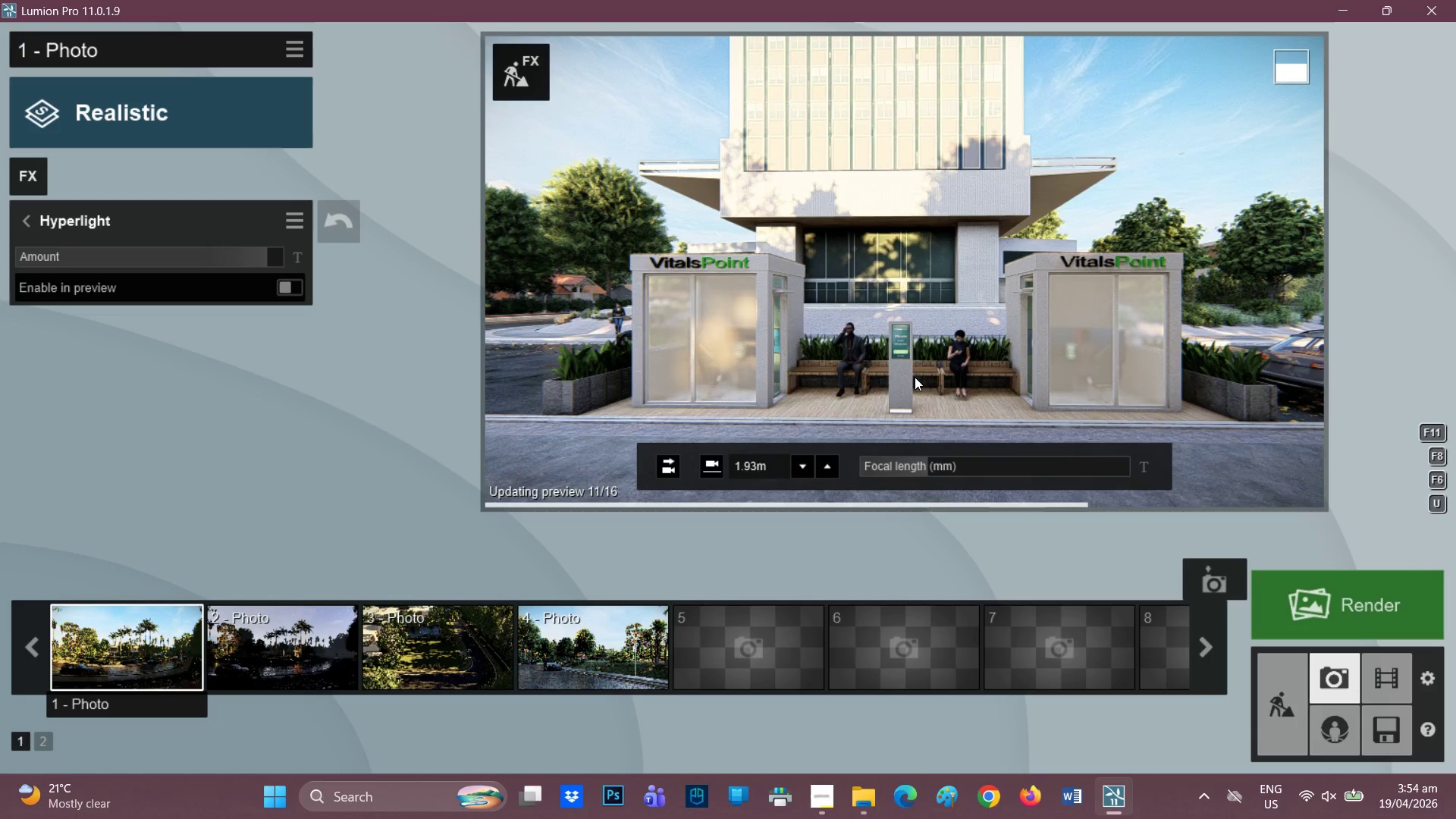 
wait(9.31)
 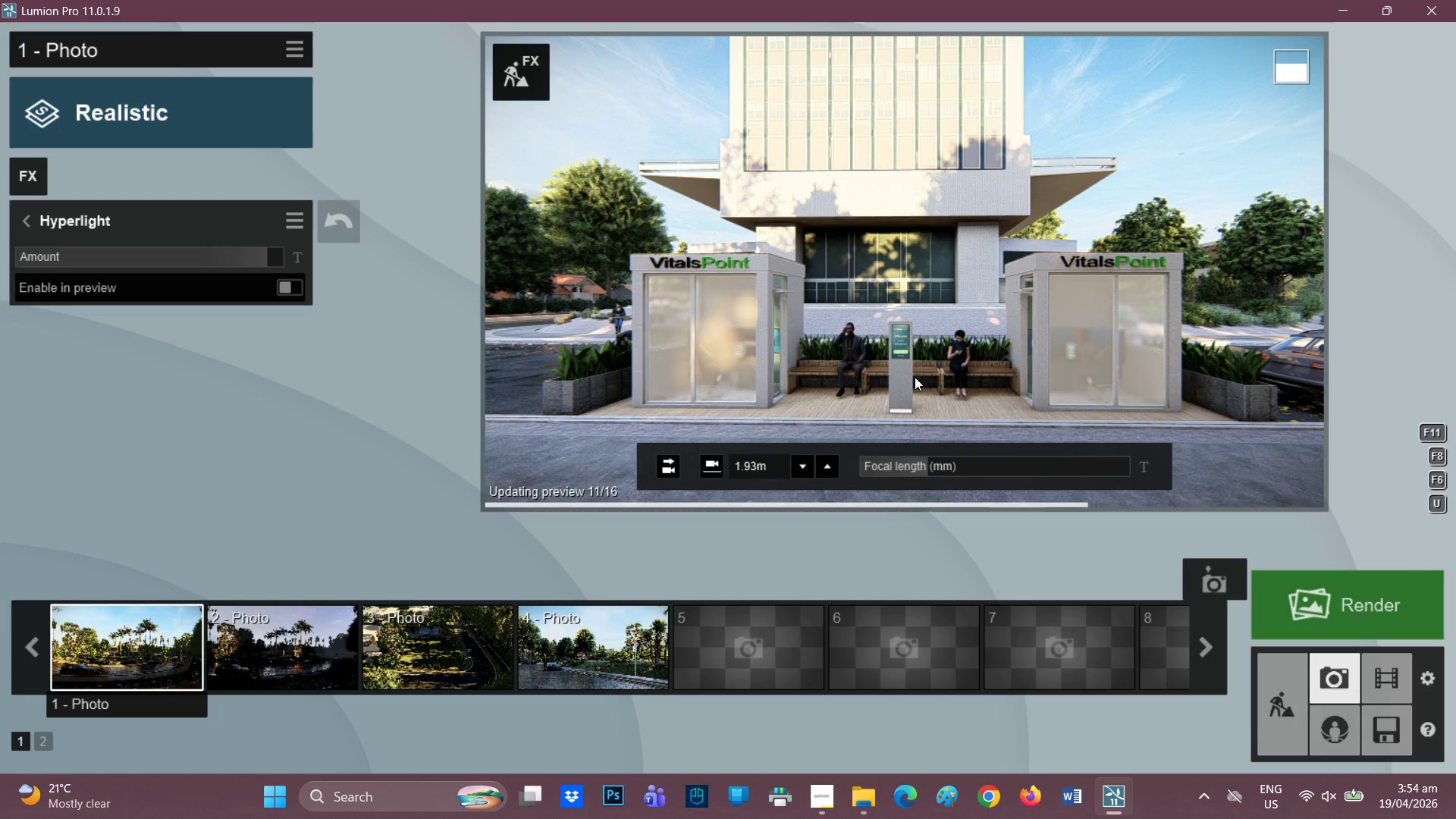 
left_click([824, 794])